 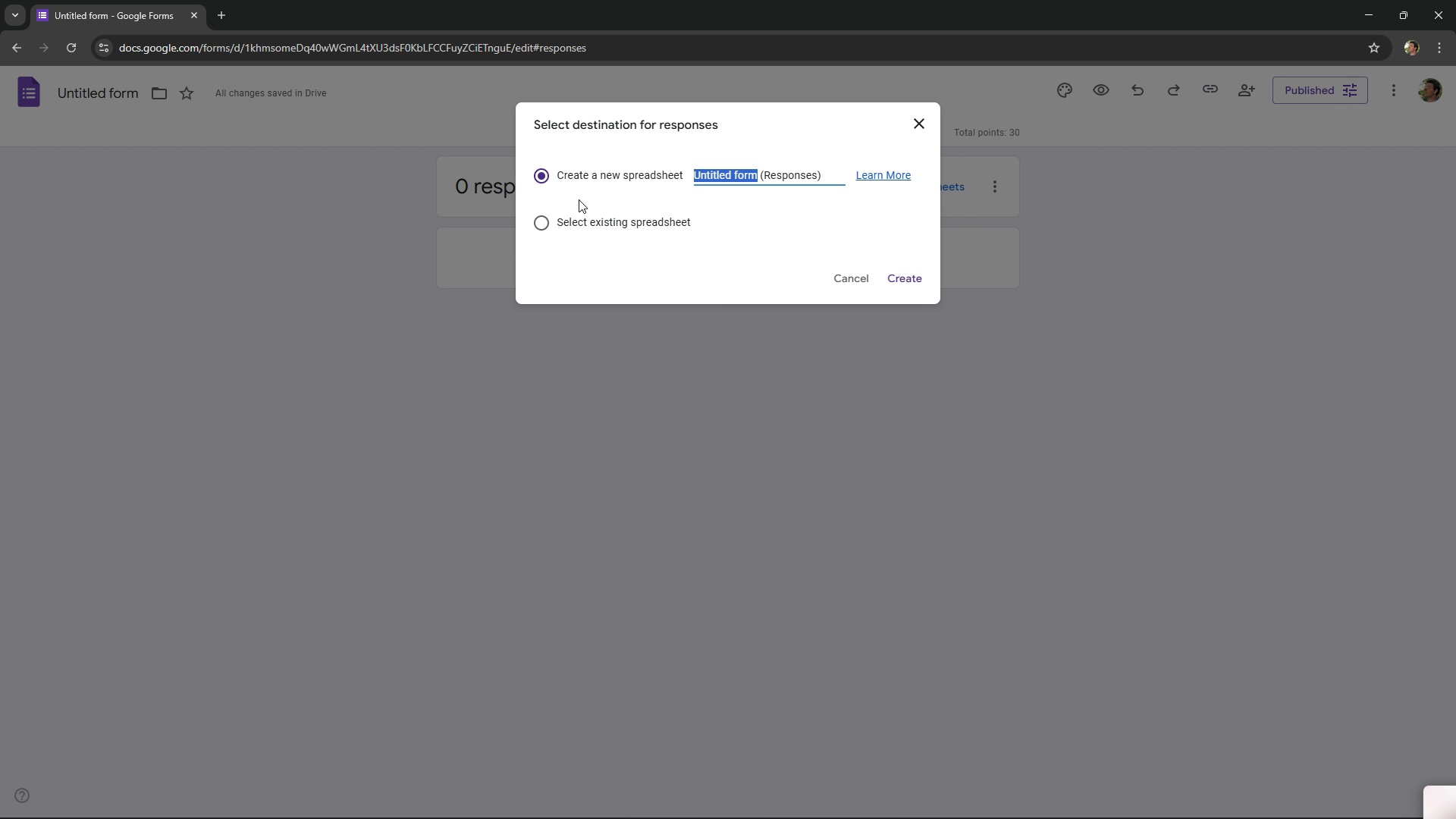 
key(Control+V)
 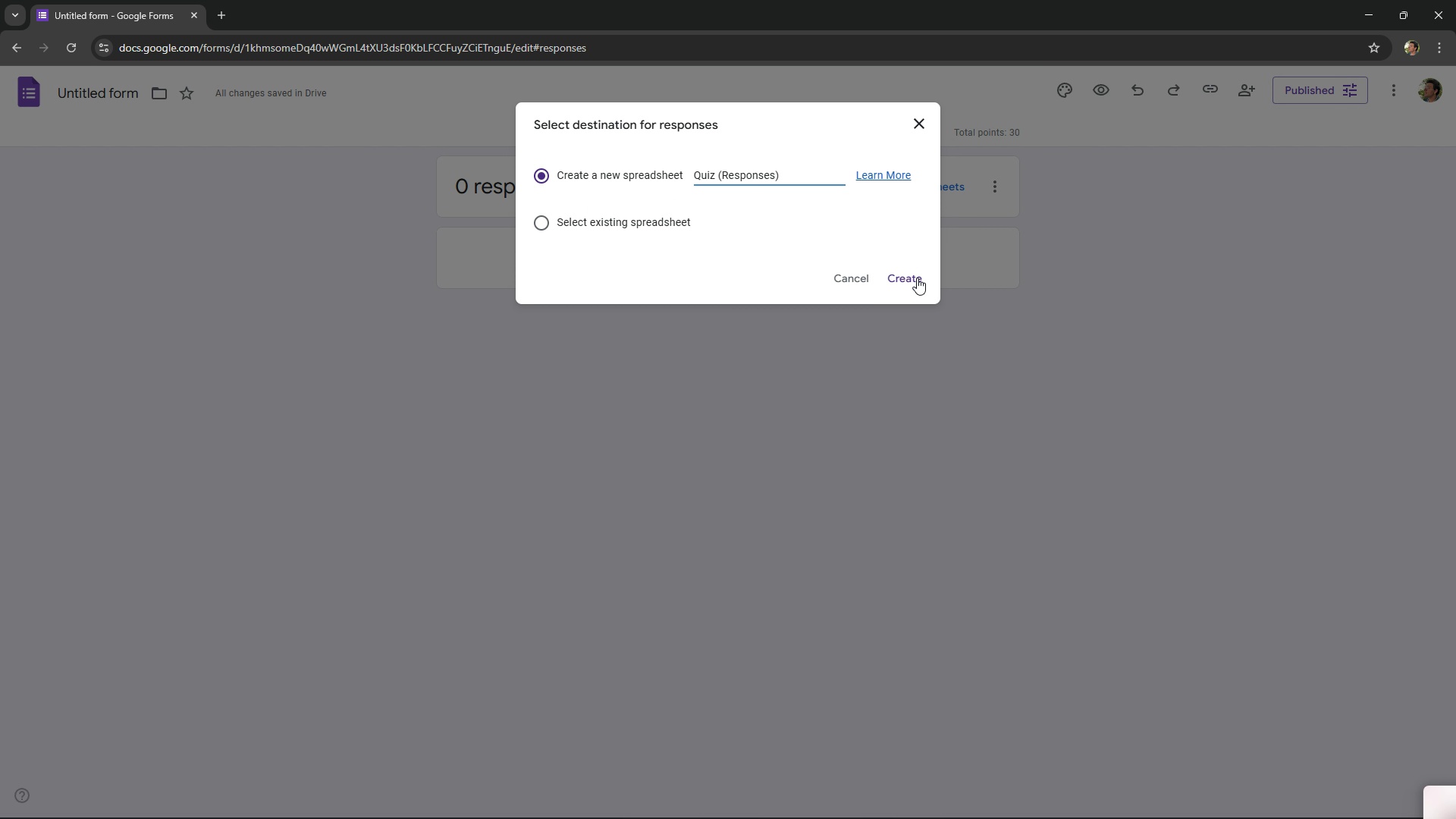 
left_click([902, 283])
 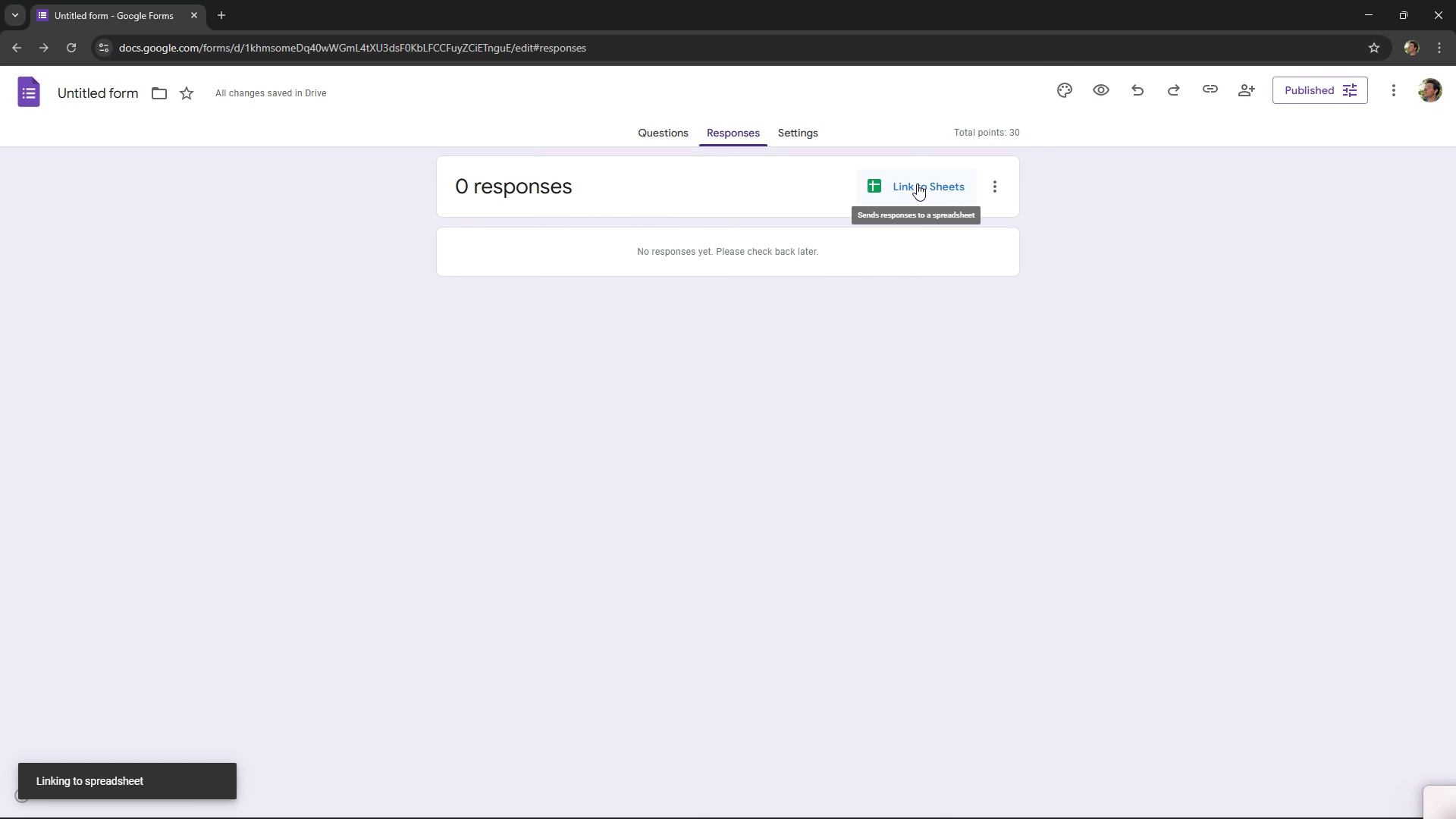 
left_click([917, 184])
 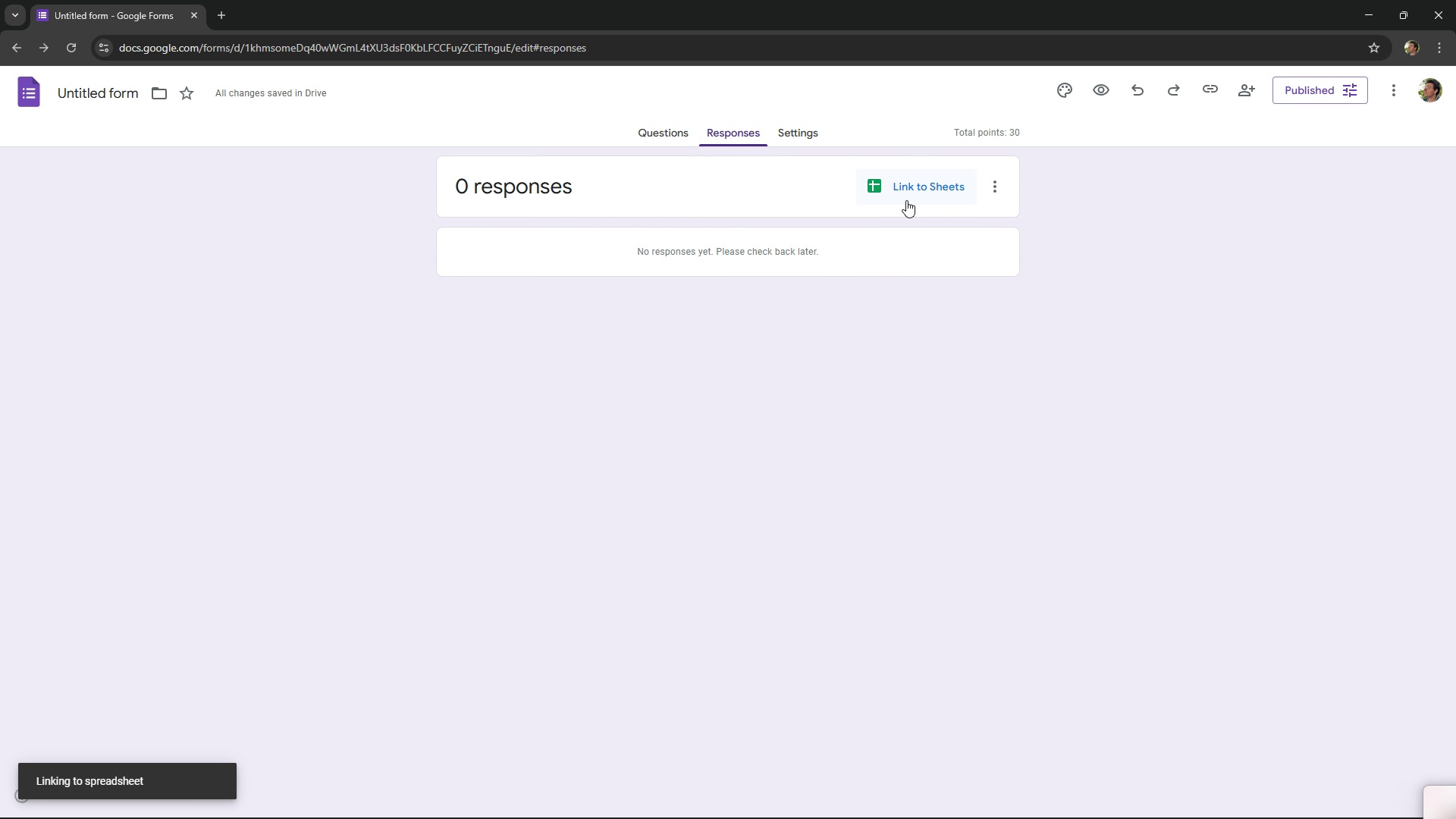 
left_click([908, 196])
 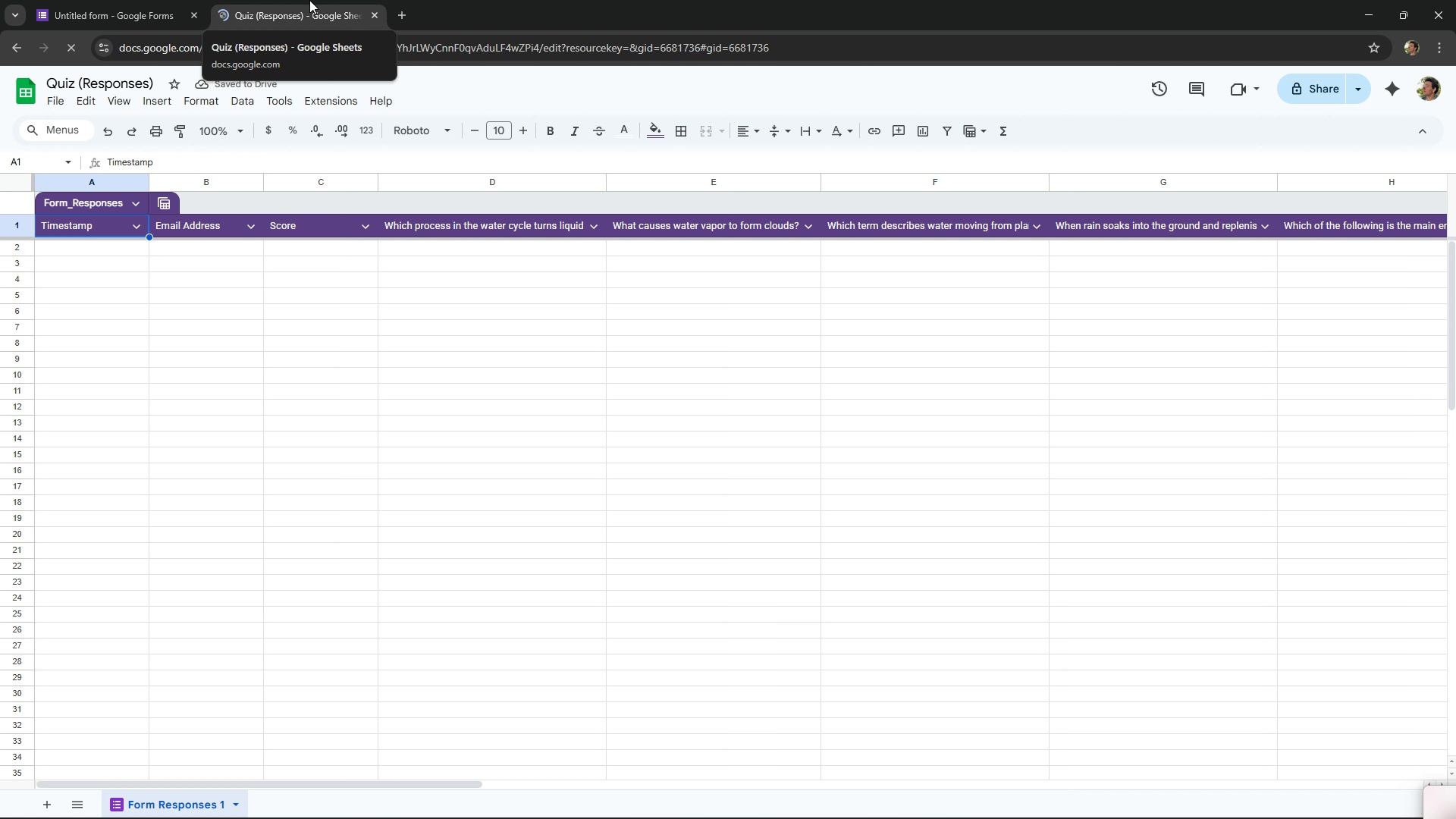 
middle_click([309, 0])
 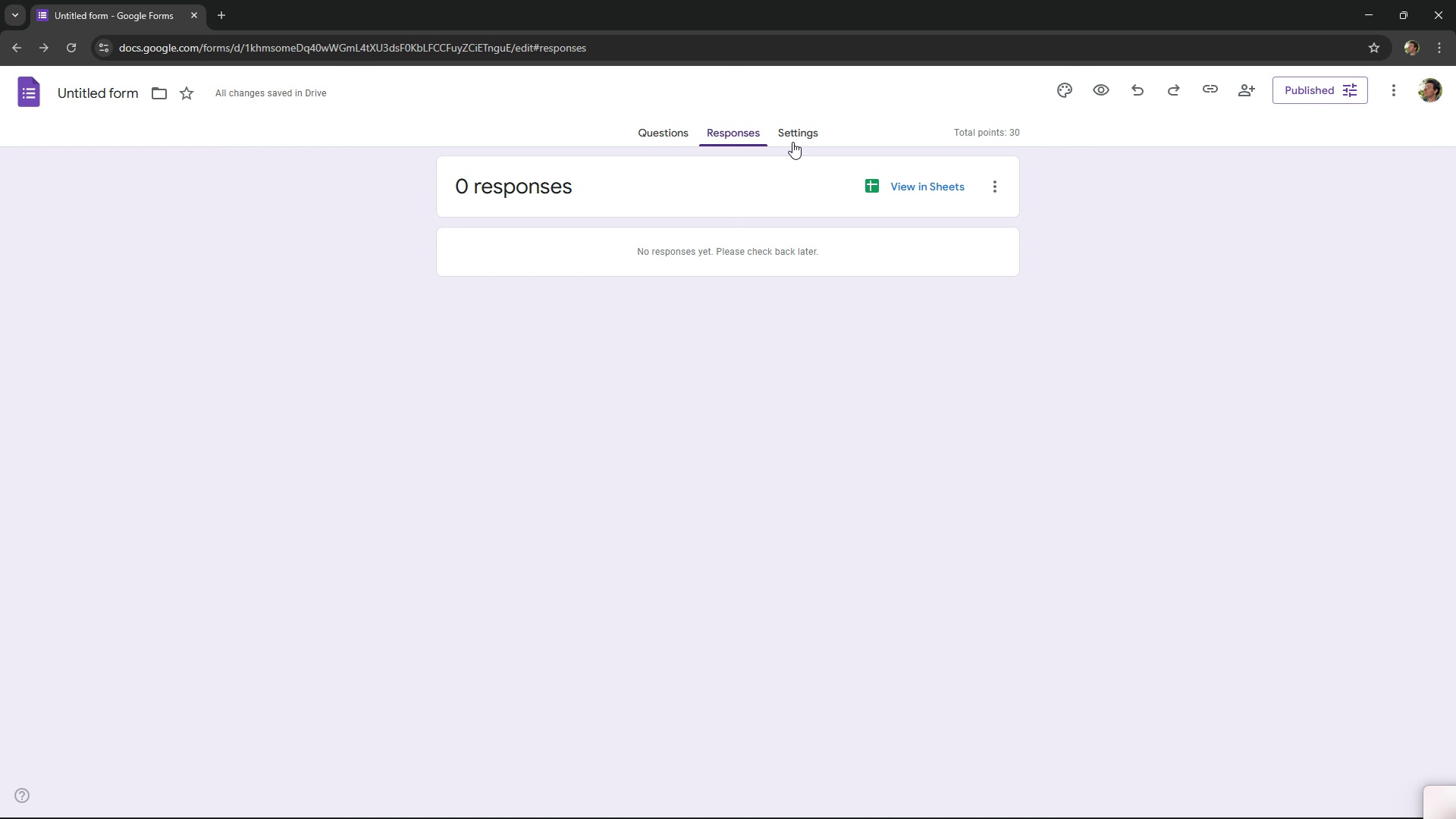 
left_click([789, 136])
 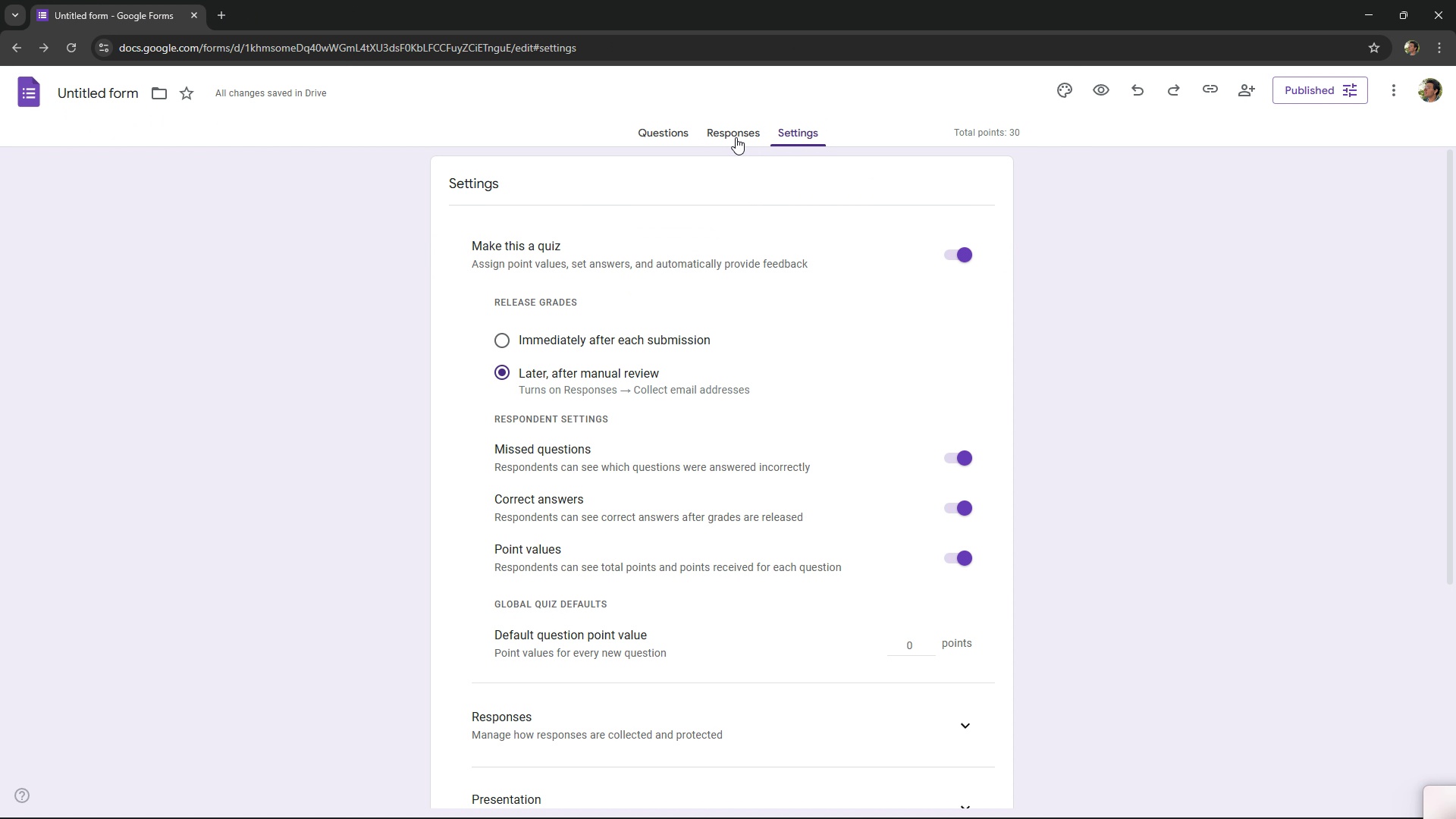 
left_click([736, 137])
 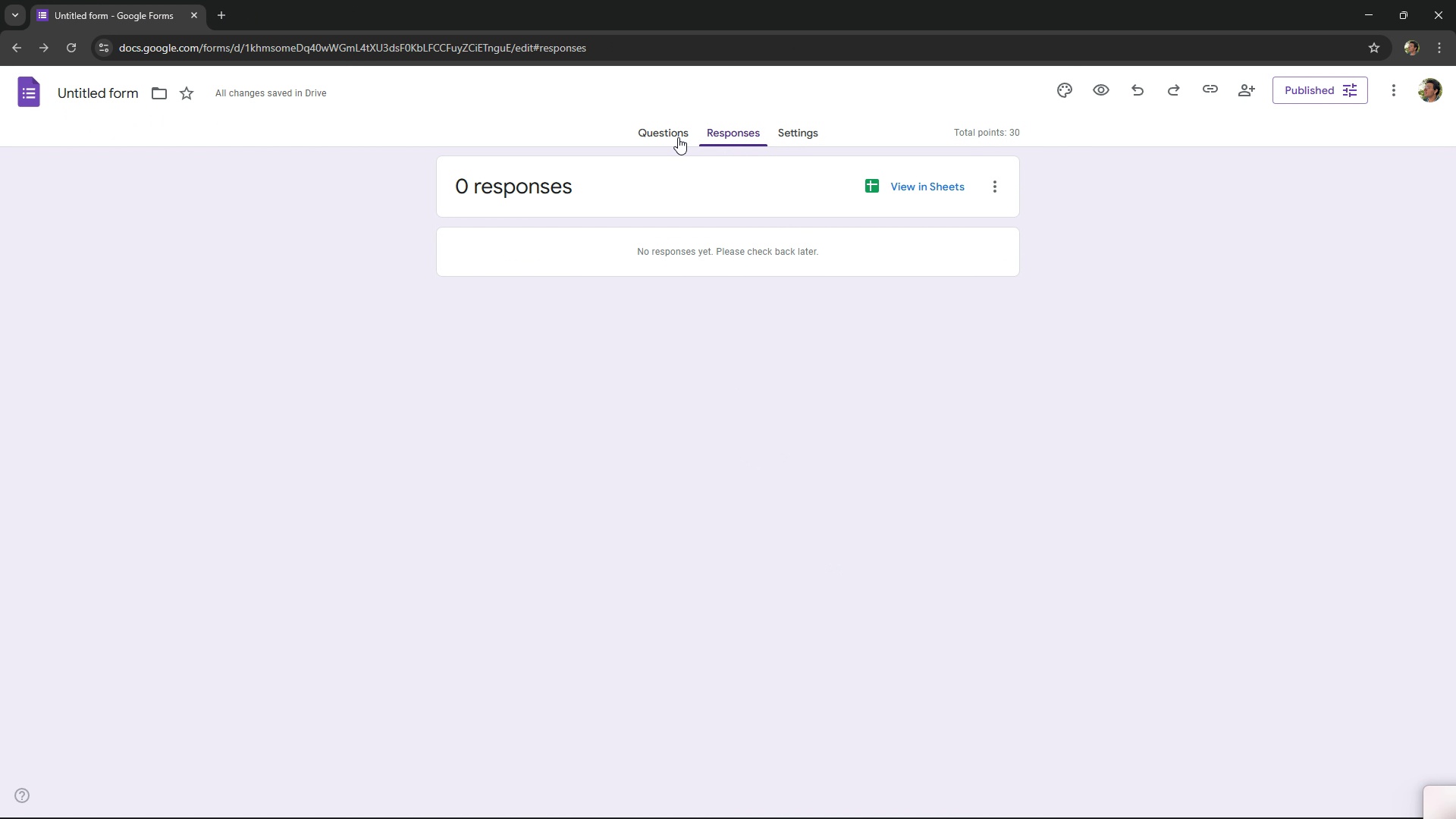 
left_click([678, 137])
 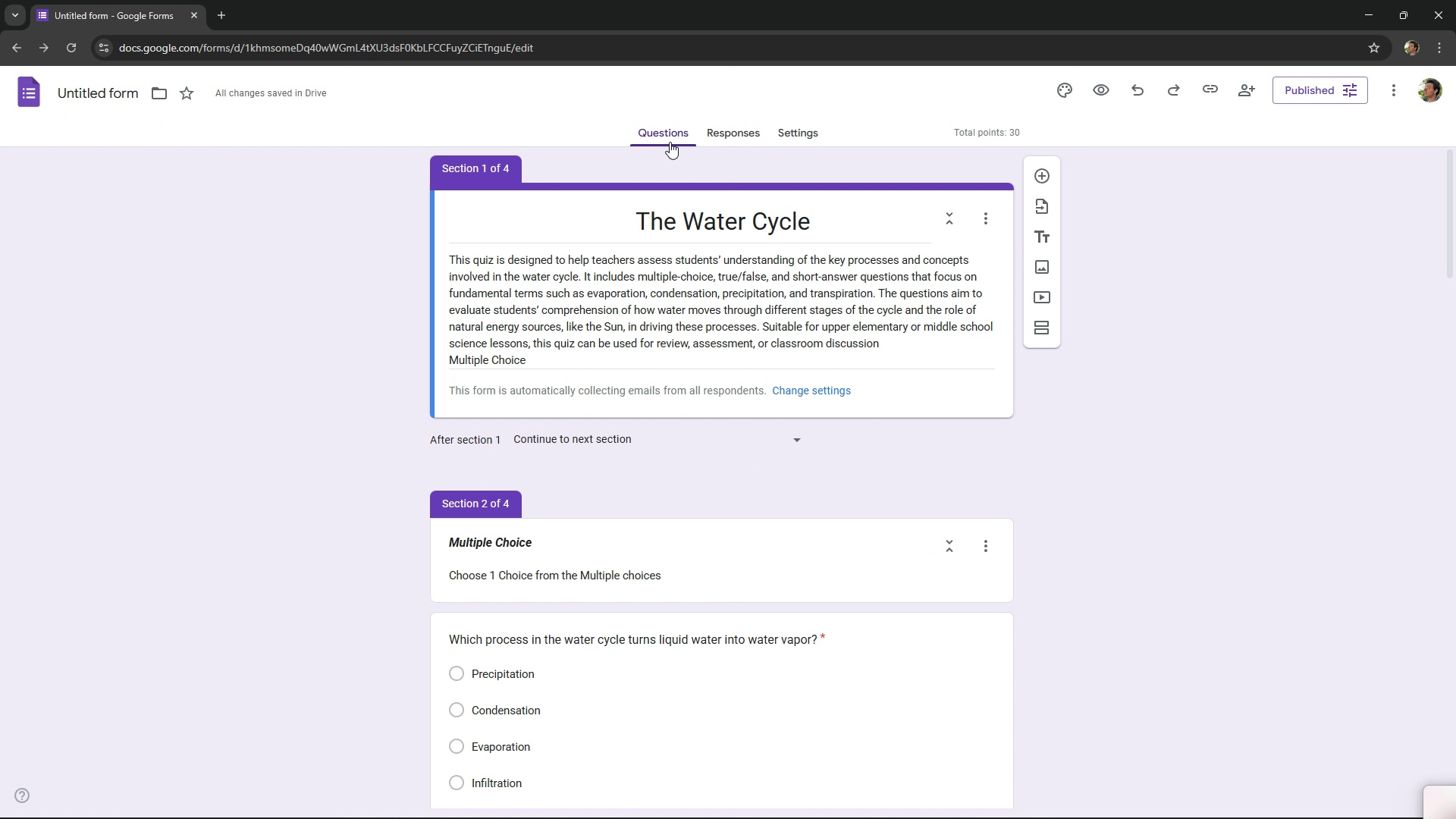 
scroll: coordinate [1055, 263], scroll_direction: down, amount: 13.0
 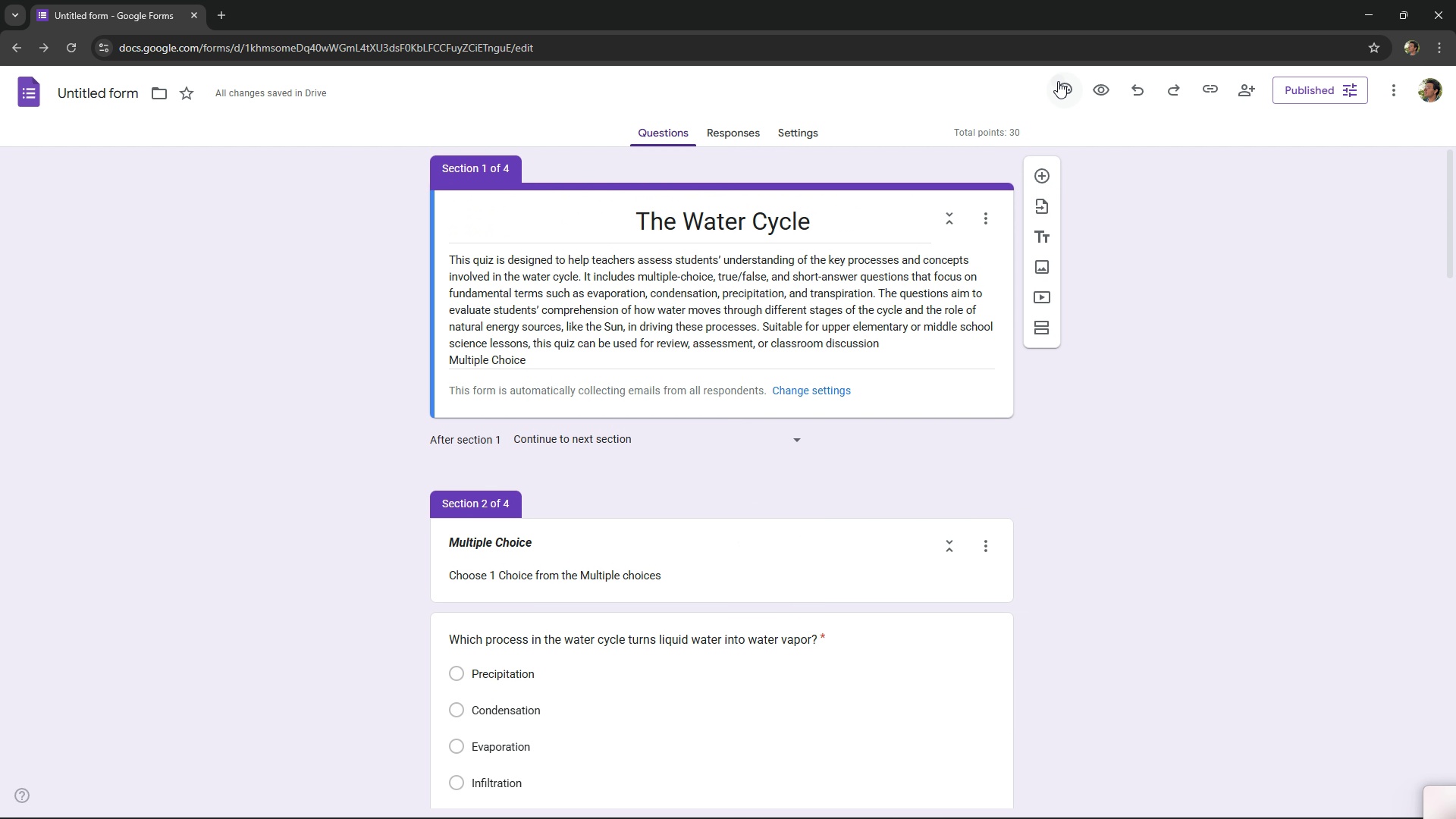 
left_click([1058, 81])
 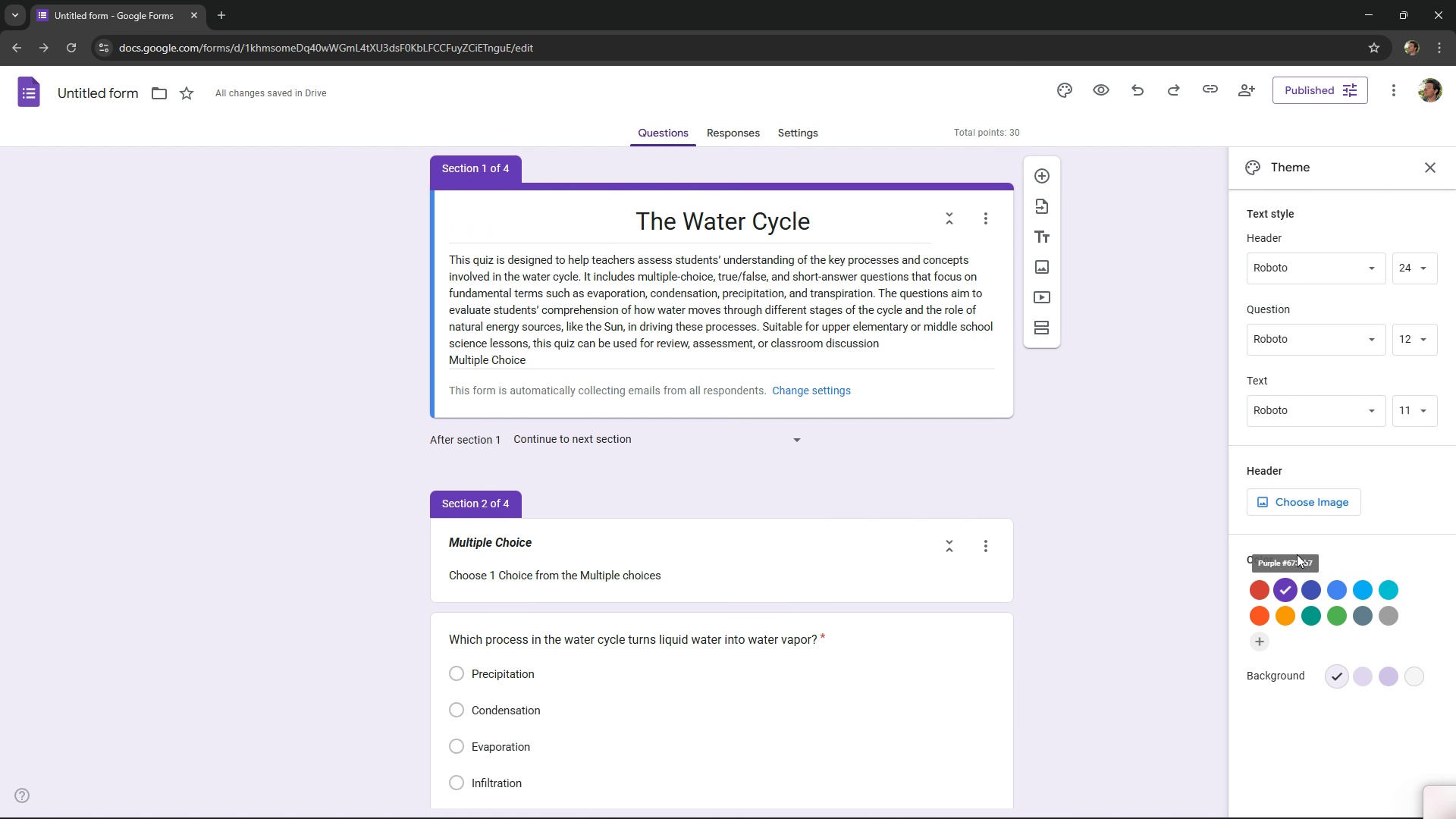 
left_click([1318, 505])
 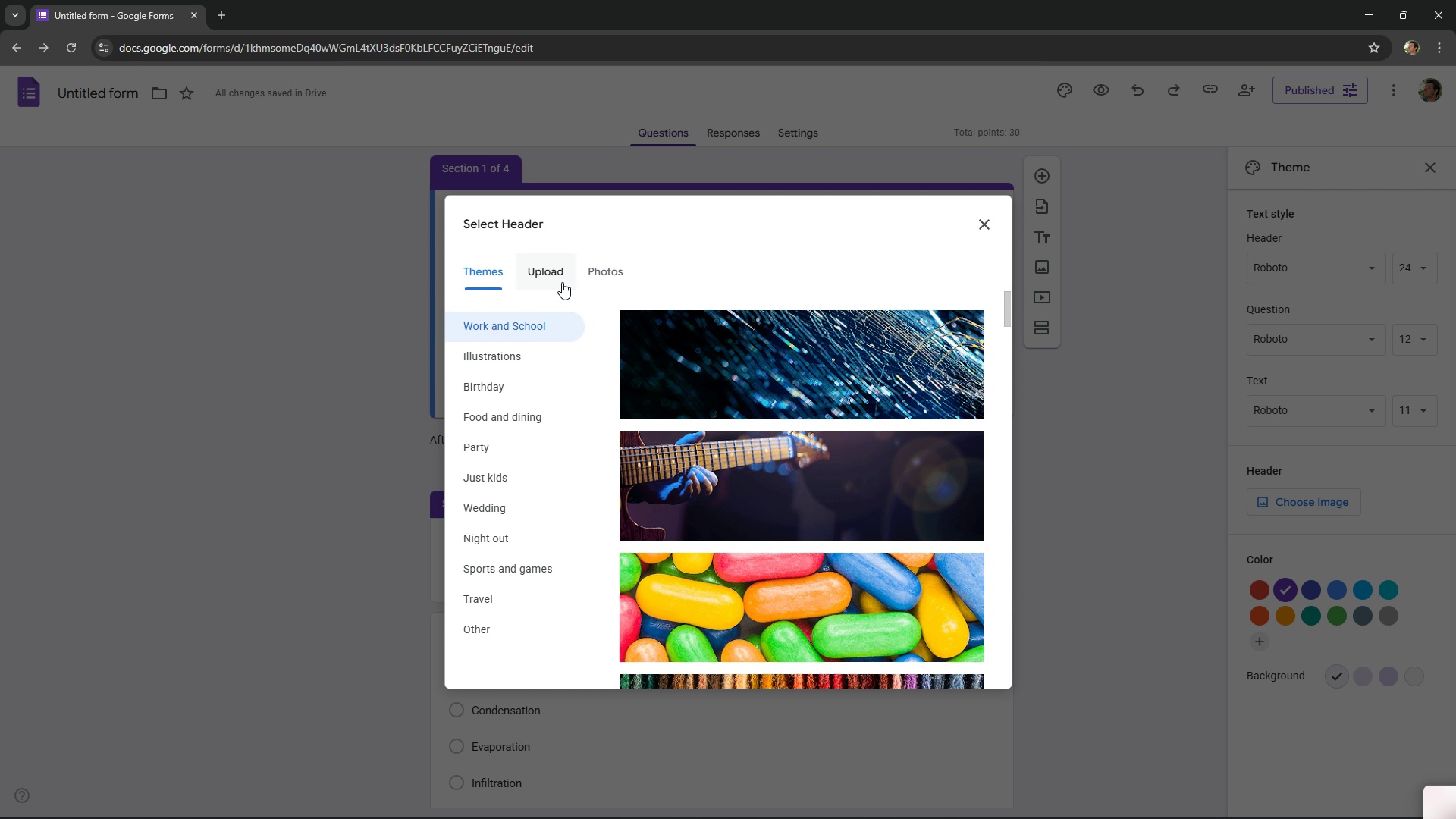 
scroll: coordinate [861, 507], scroll_direction: down, amount: 15.0
 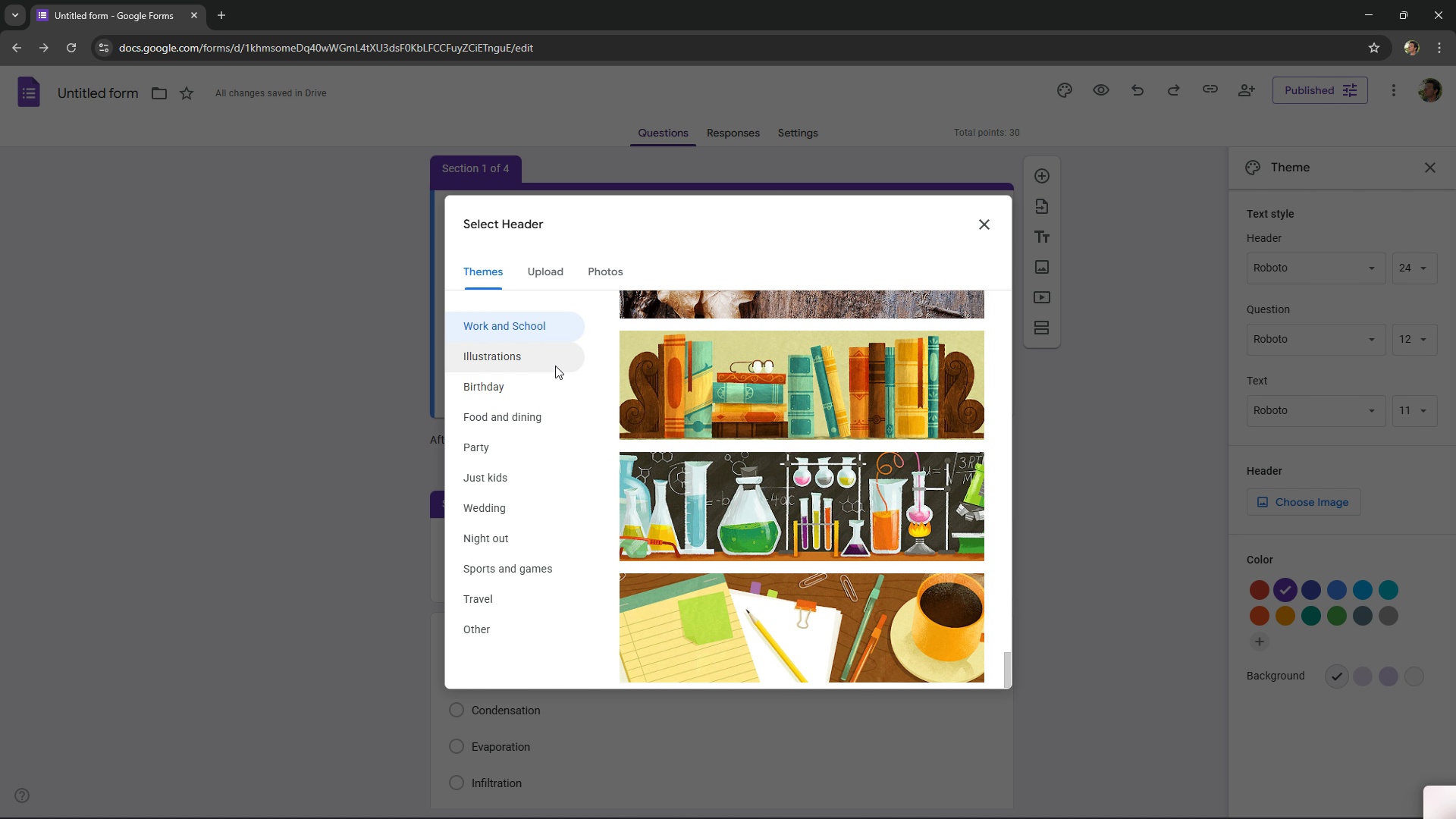 
left_click([802, 615])
 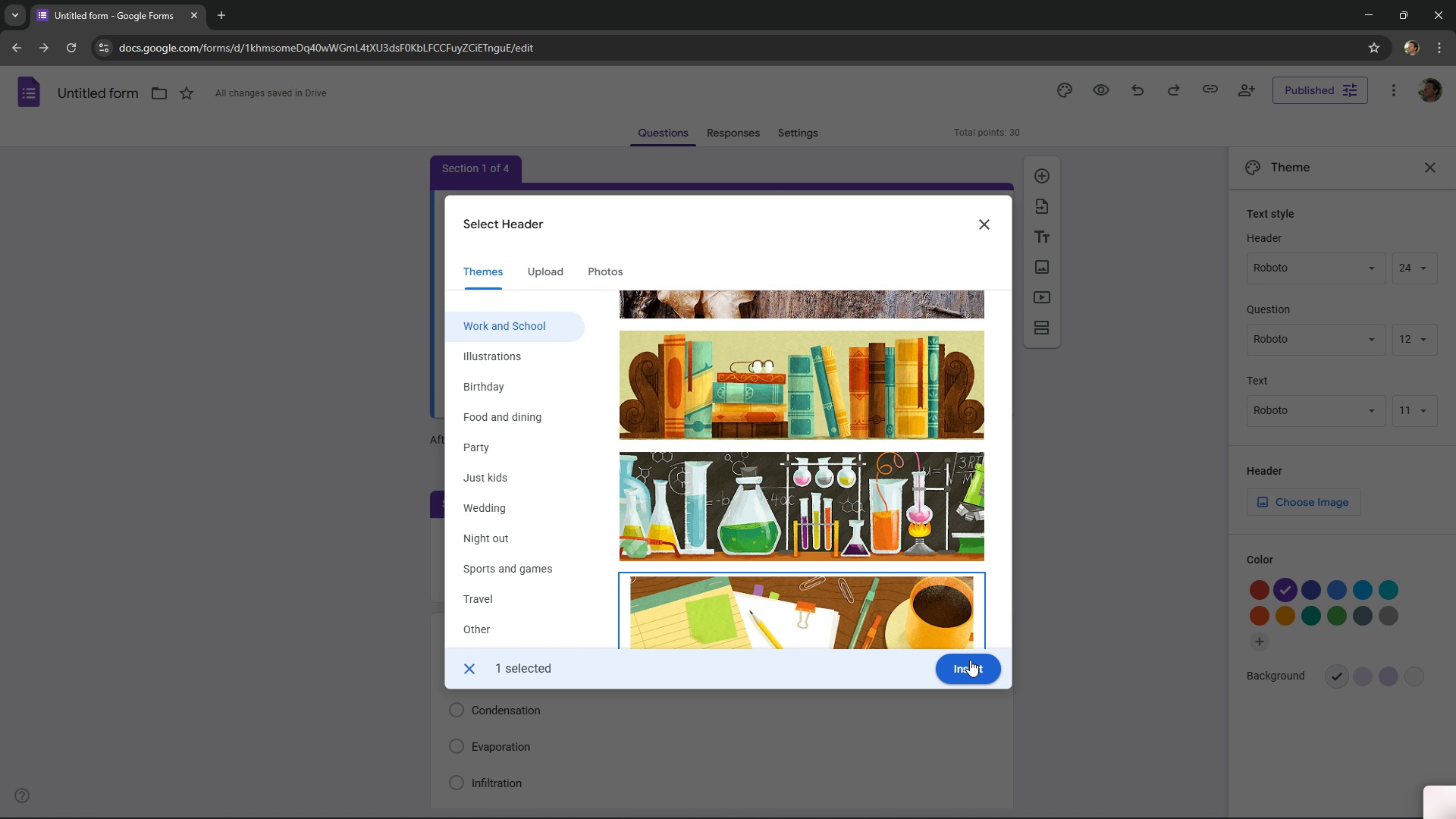 
left_click([970, 660])
 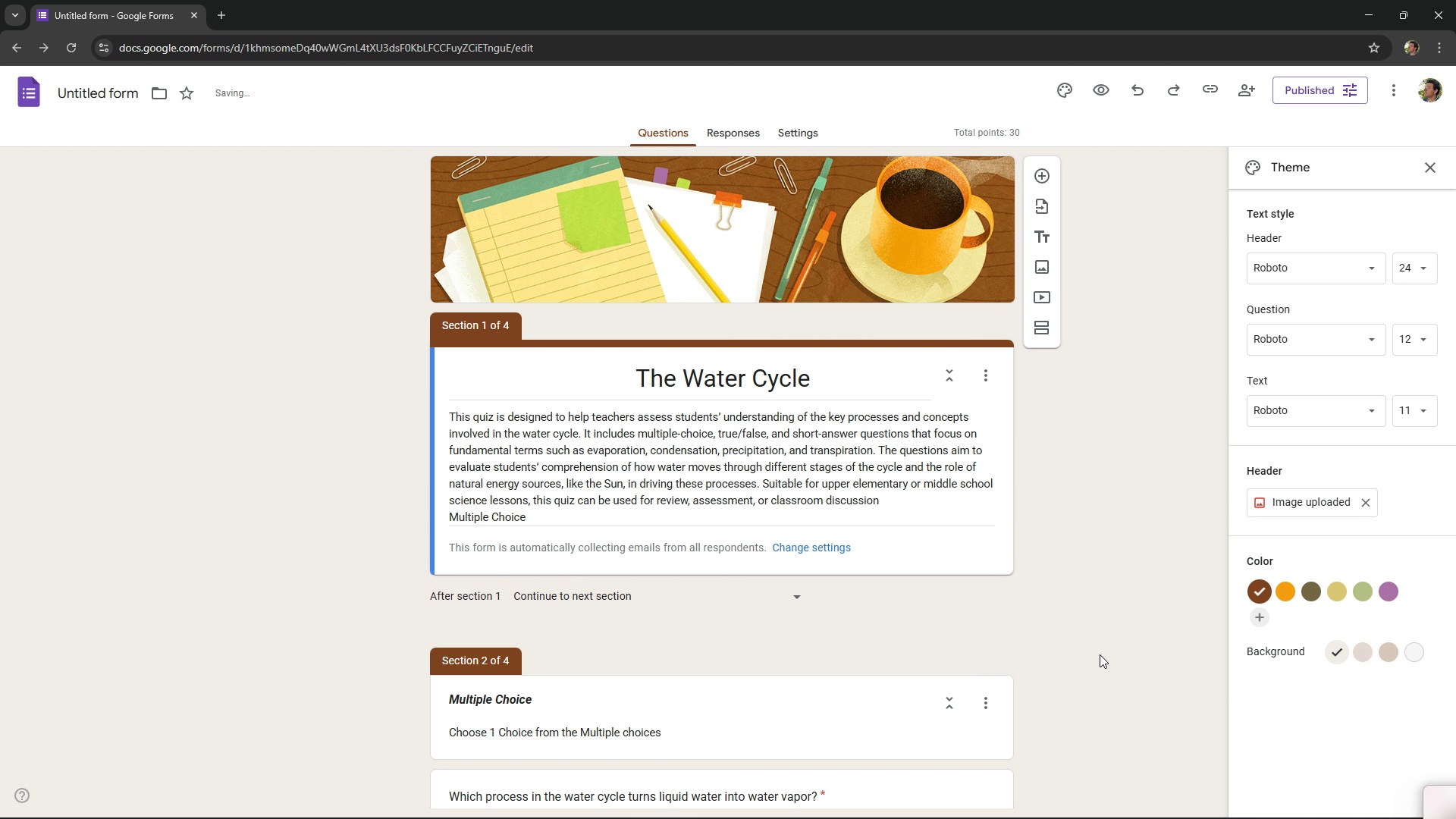 
left_click([1304, 597])
 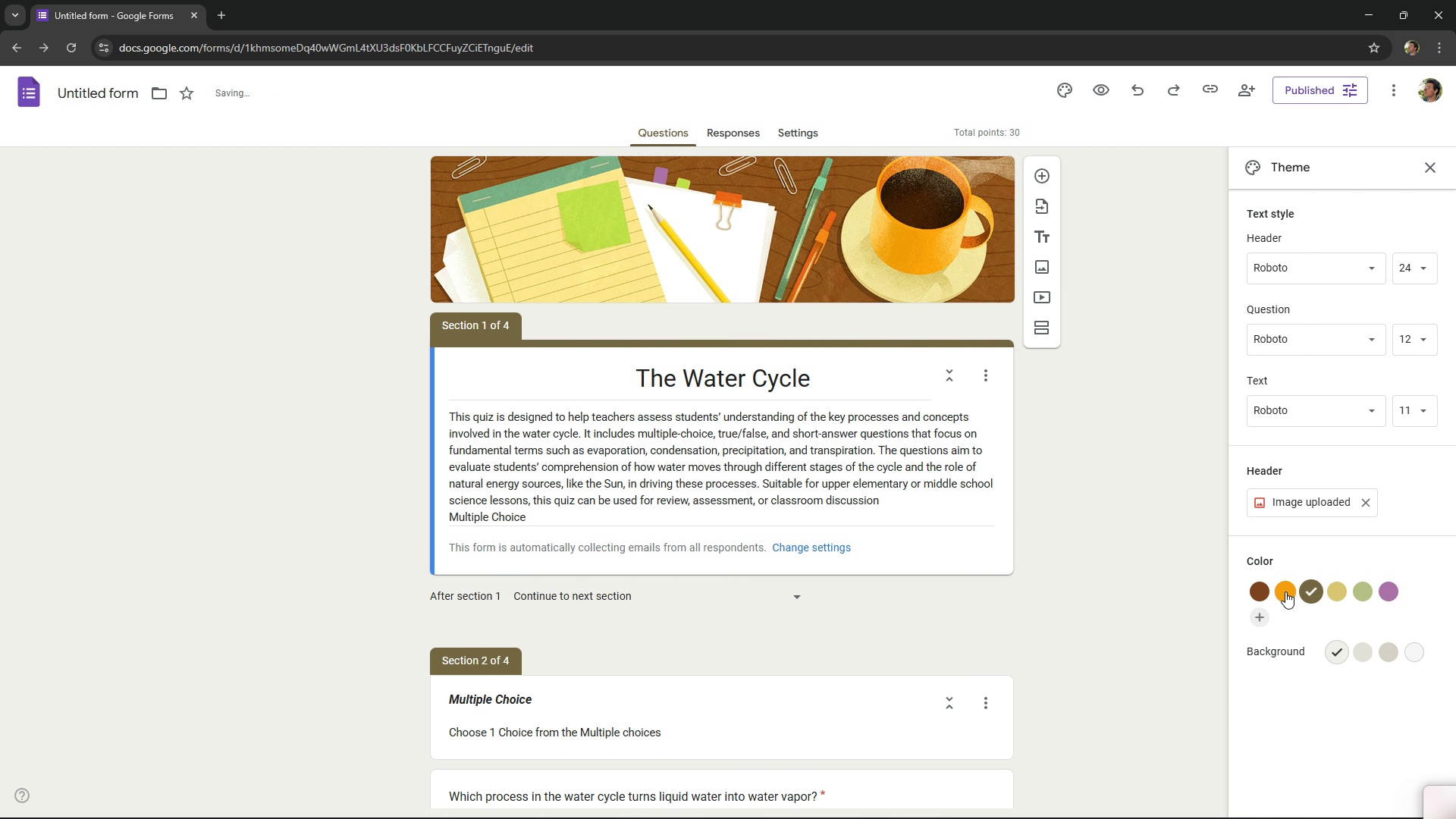 
left_click([1285, 592])
 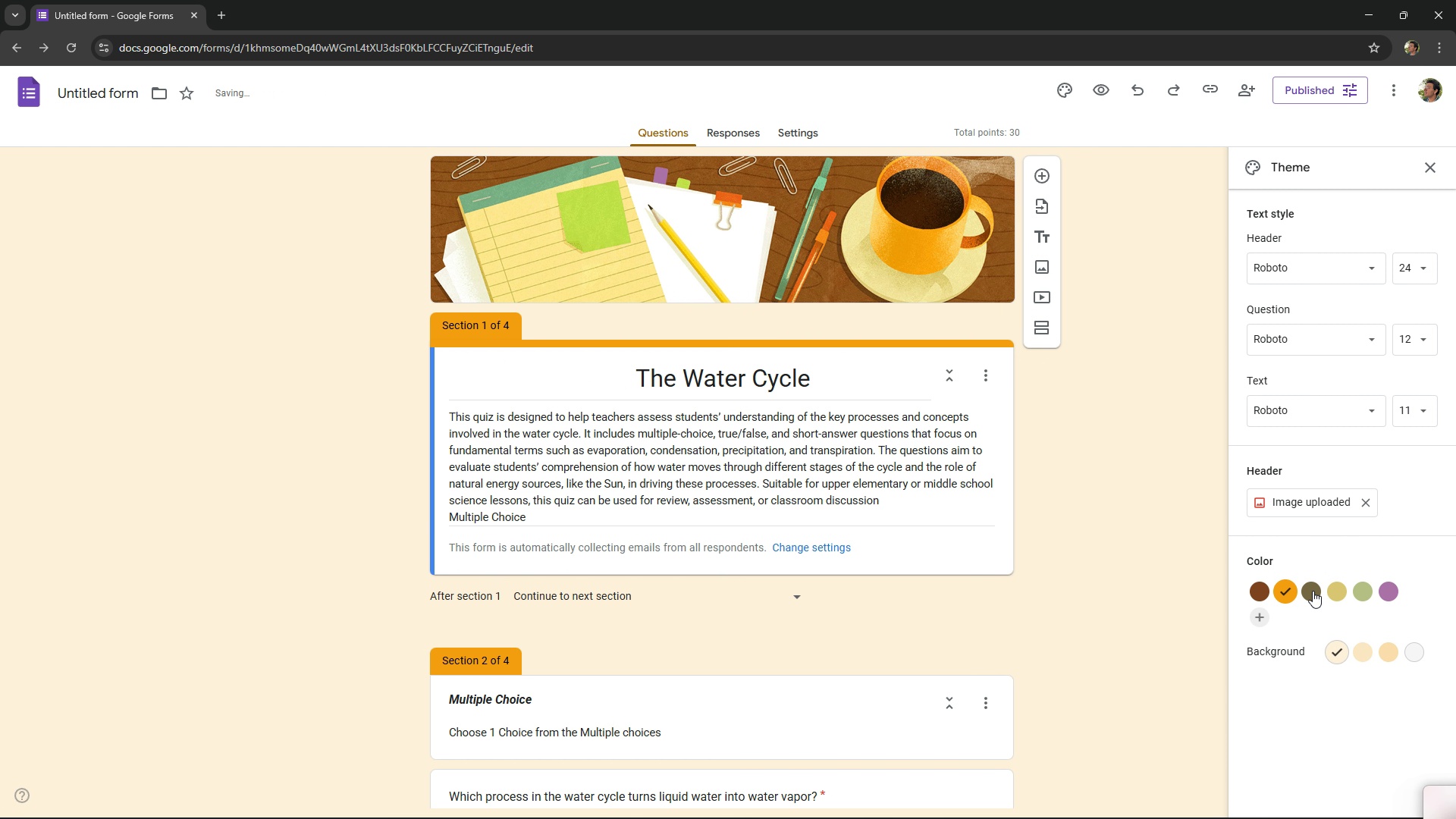 
left_click([1320, 591])
 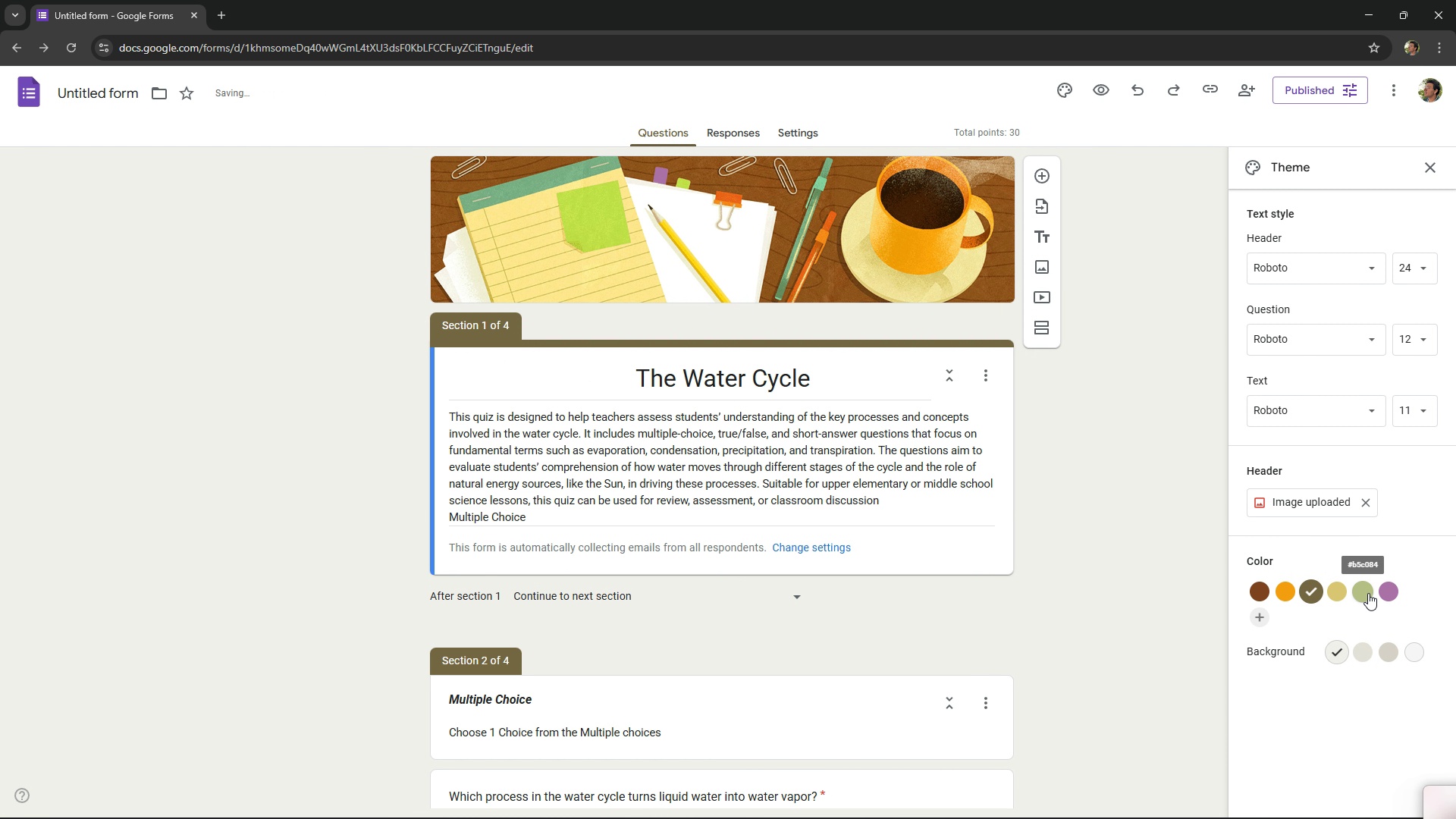 
left_click([1346, 588])
 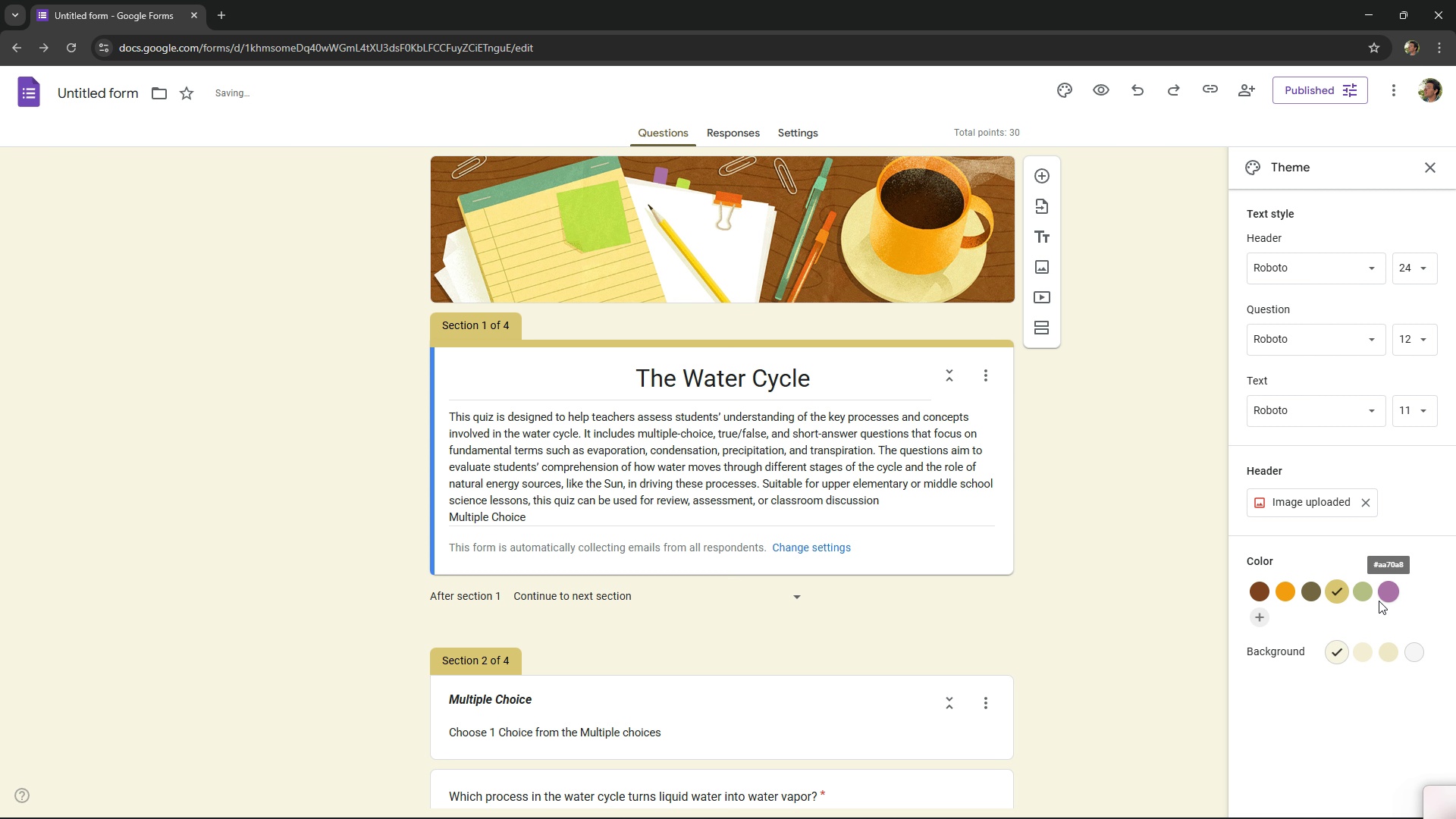 
left_click([1369, 650])
 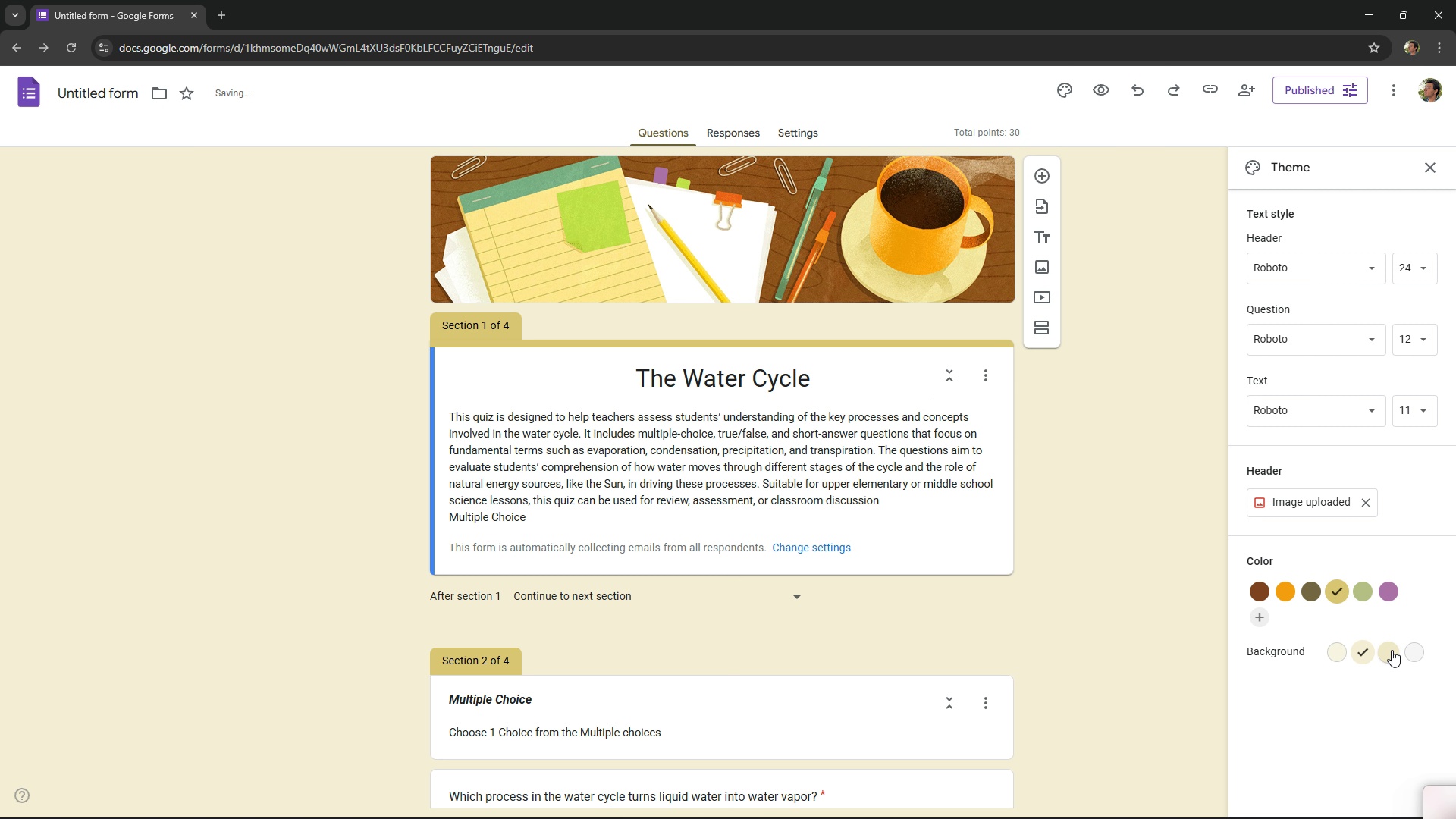 
left_click([1392, 650])
 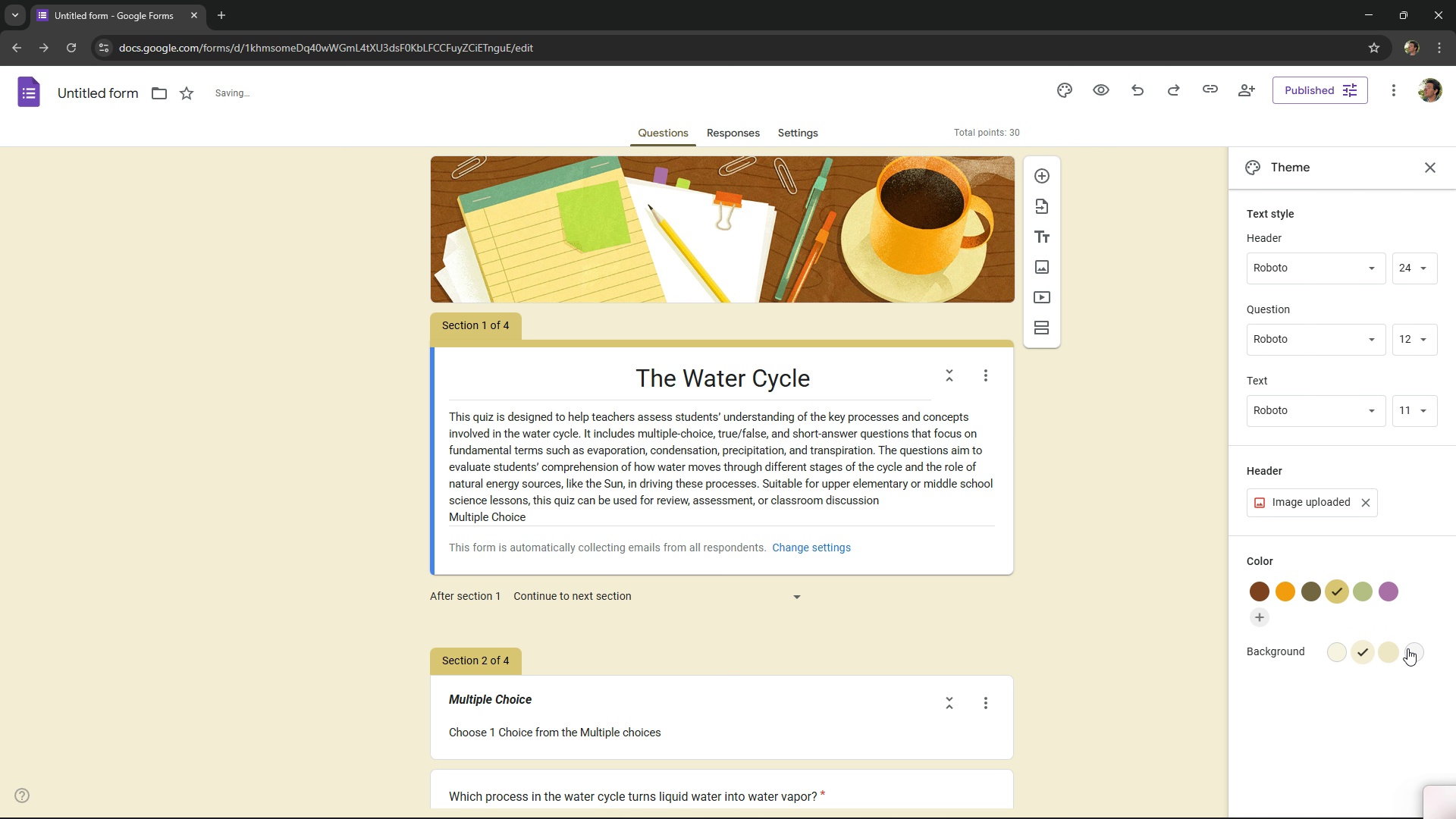 
left_click([1414, 648])
 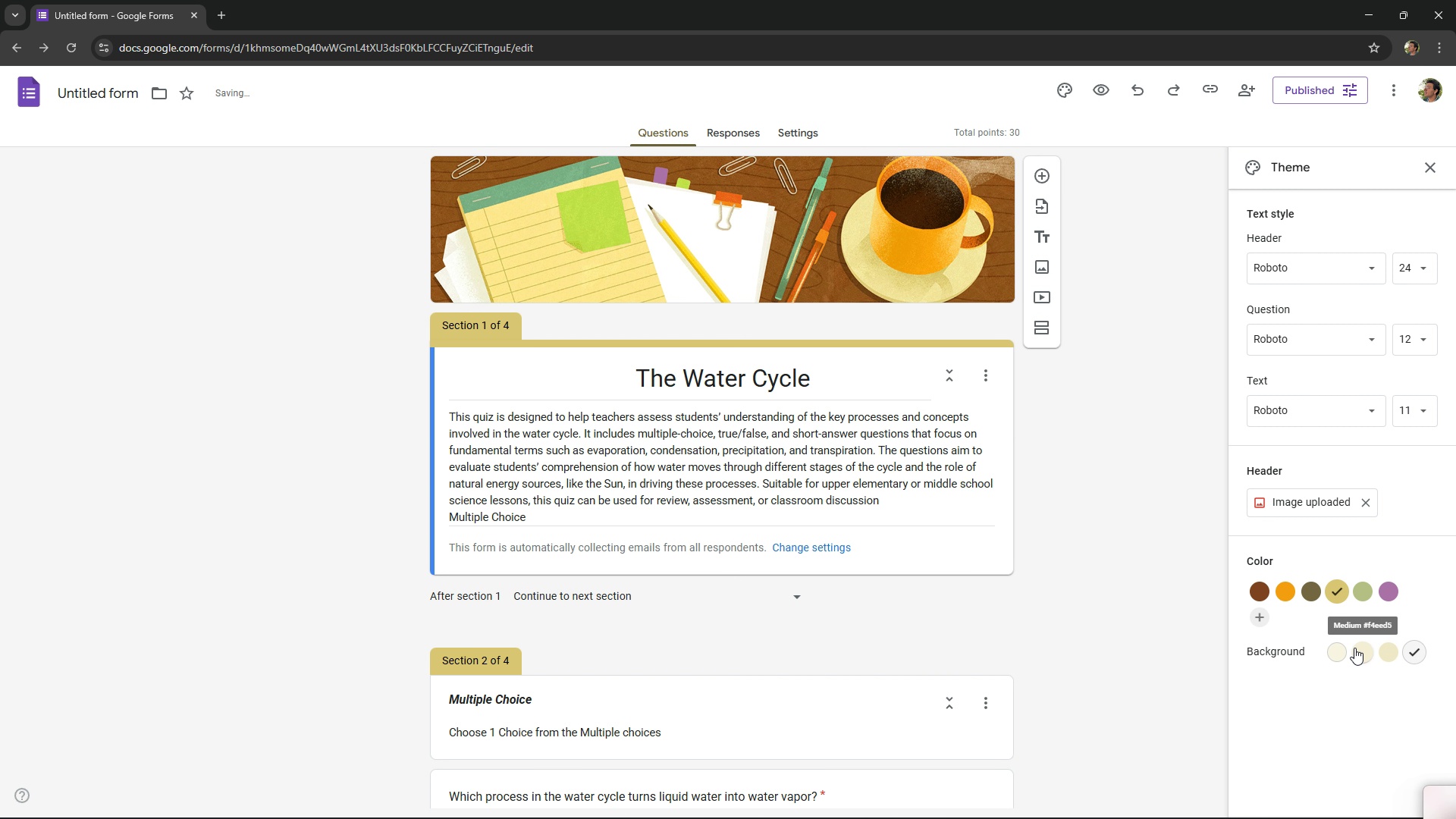 
left_click([1356, 648])
 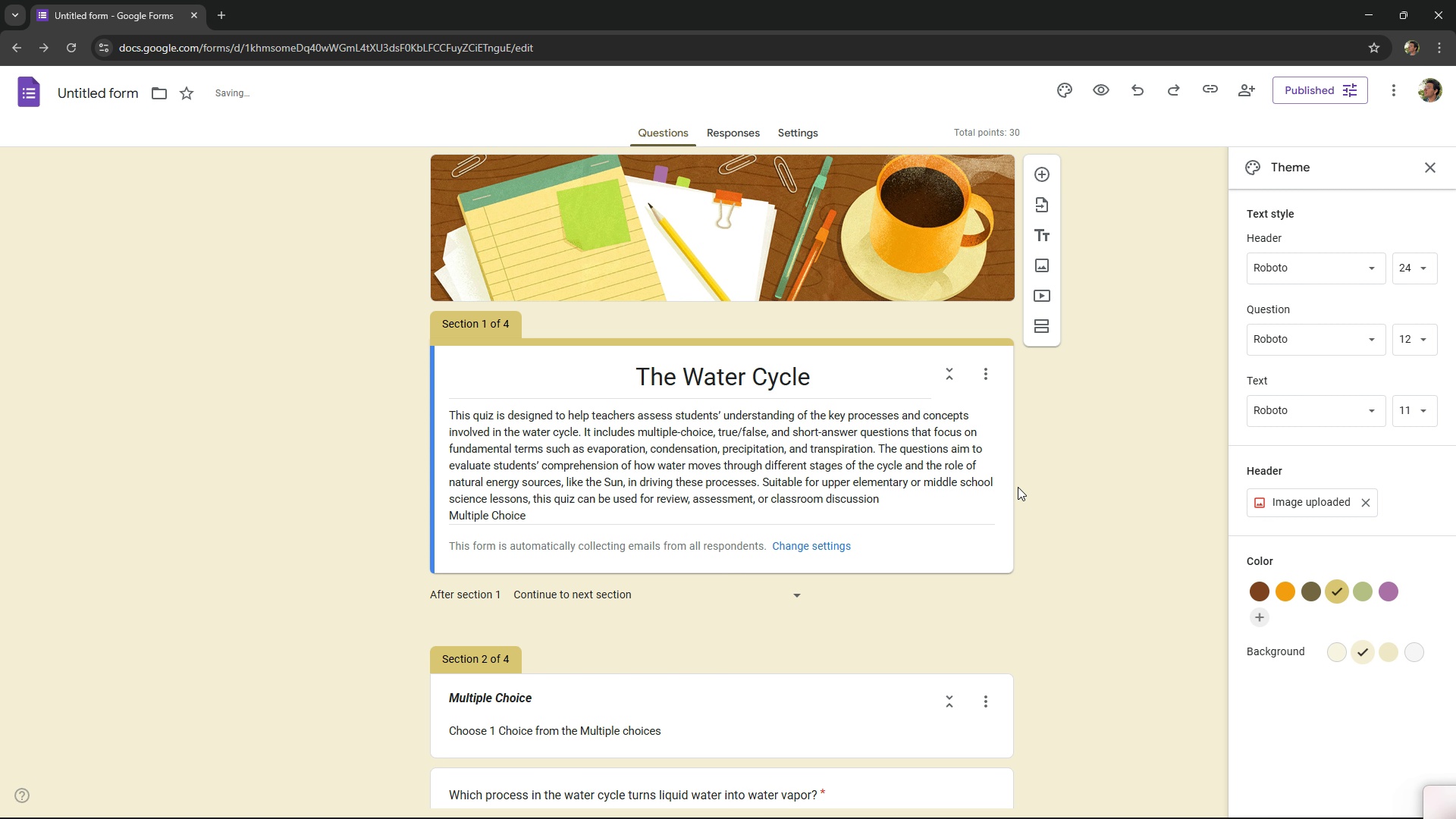 
scroll: coordinate [588, 311], scroll_direction: up, amount: 11.0
 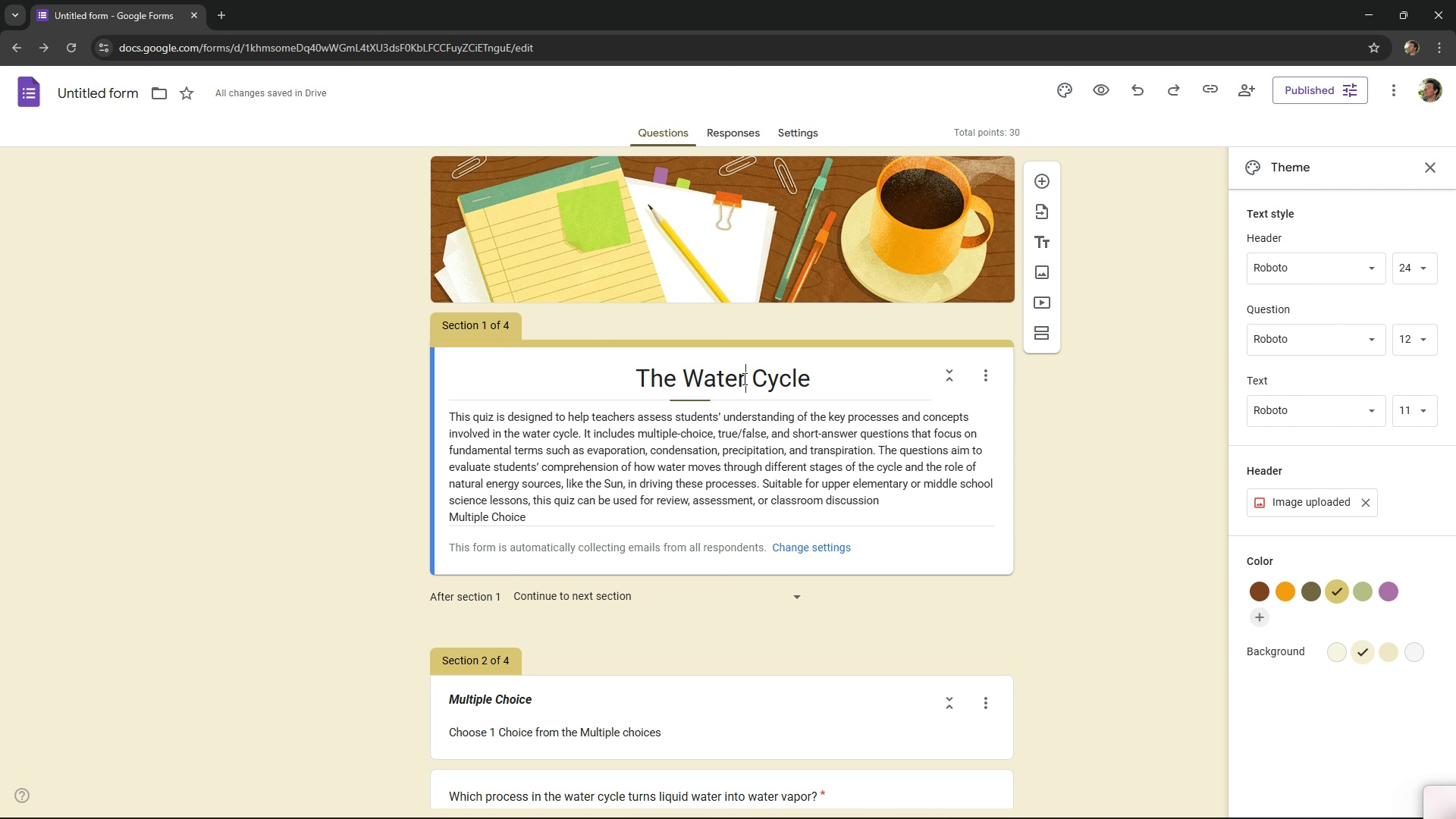 
double_click([743, 378])
 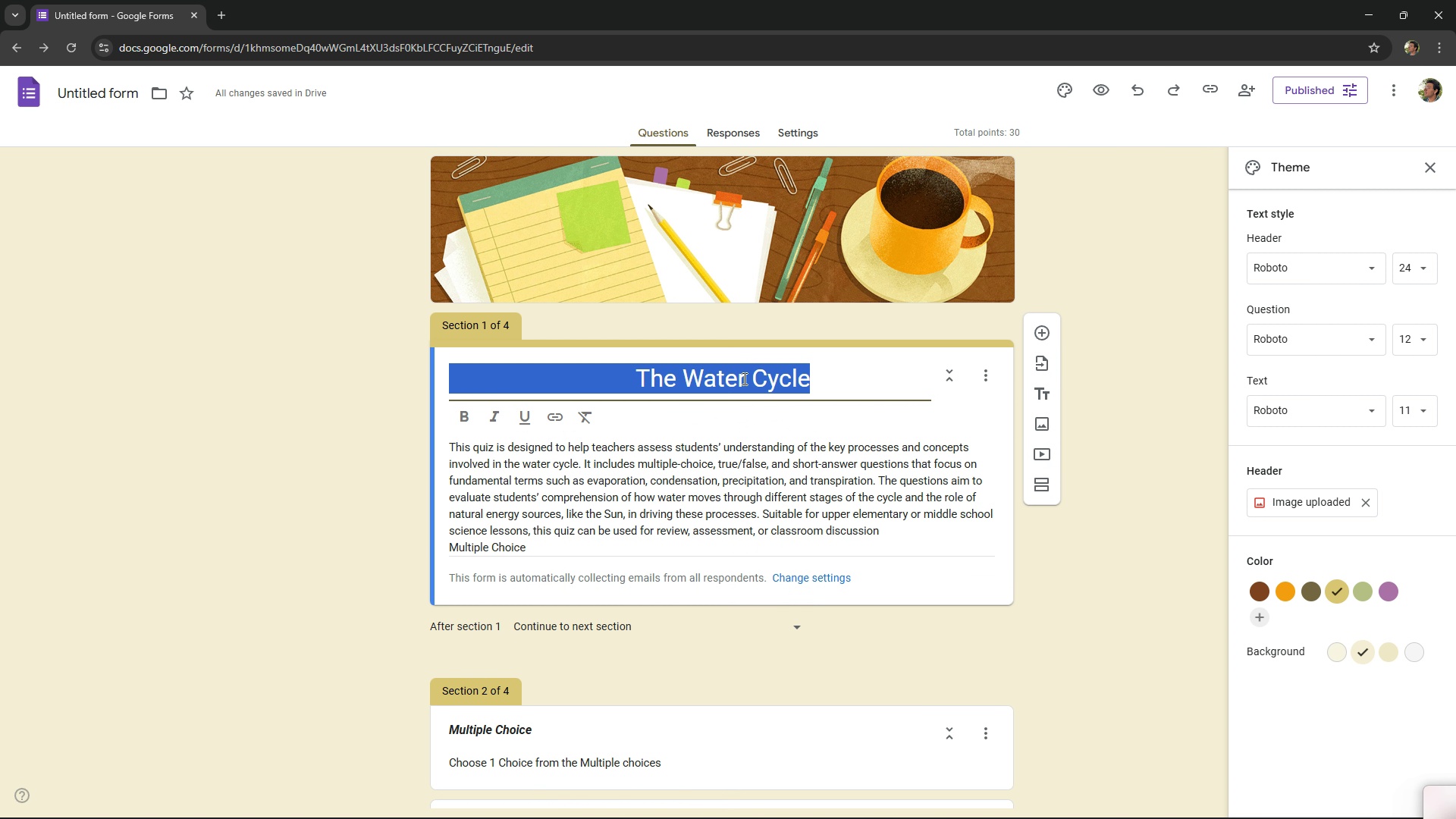 
triple_click([743, 378])
 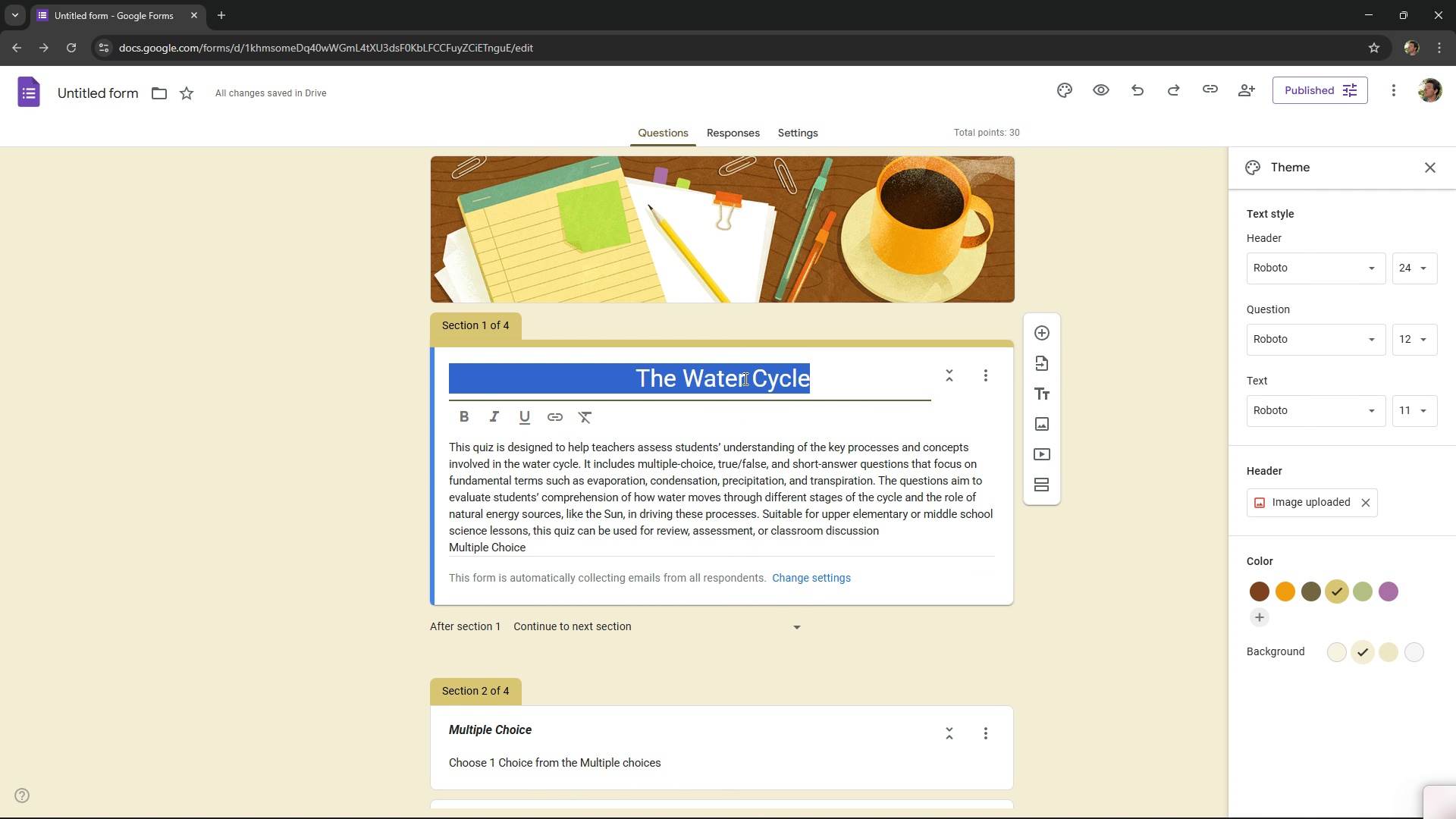 
key(Control+C)
 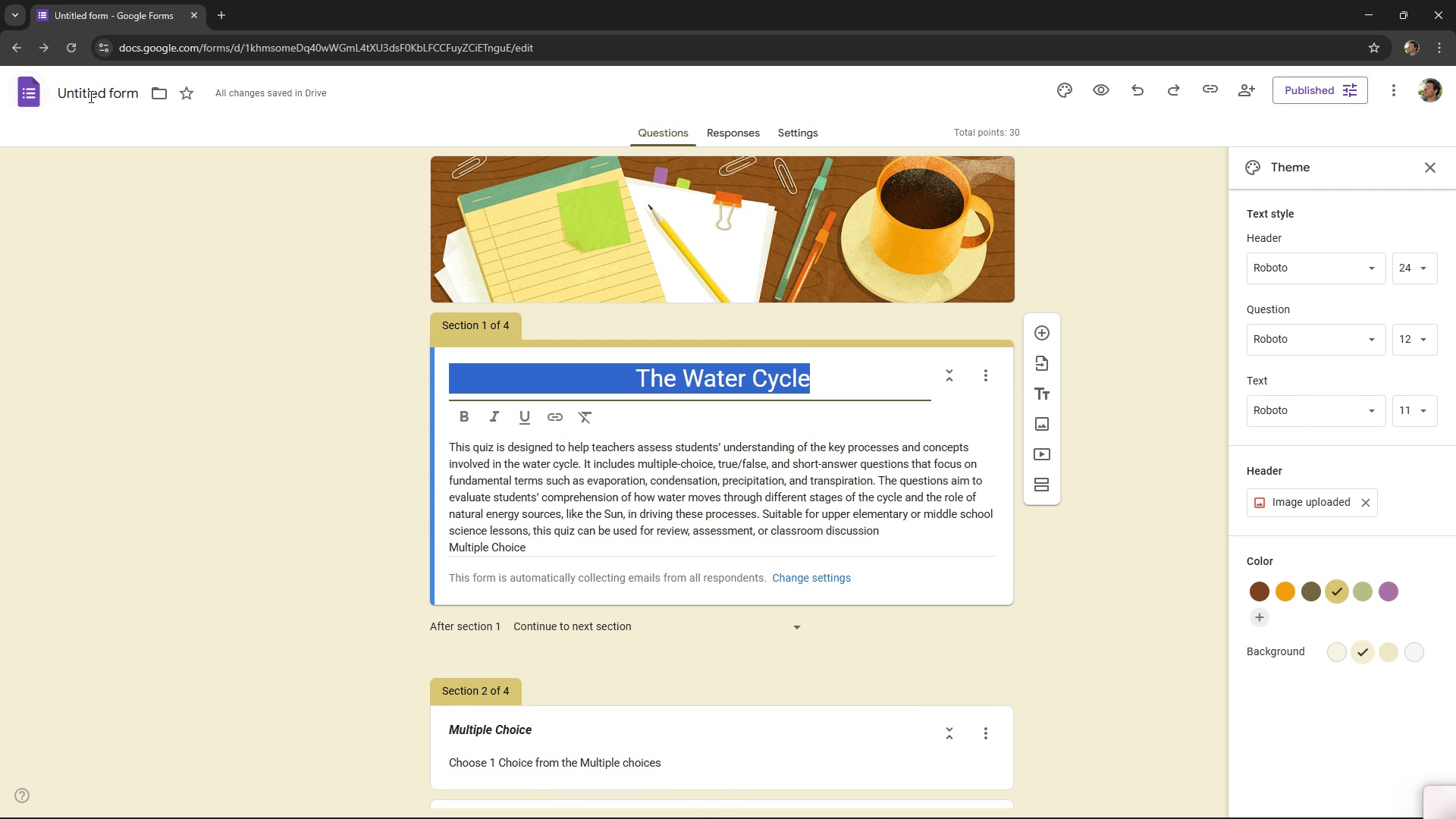 
left_click([94, 96])
 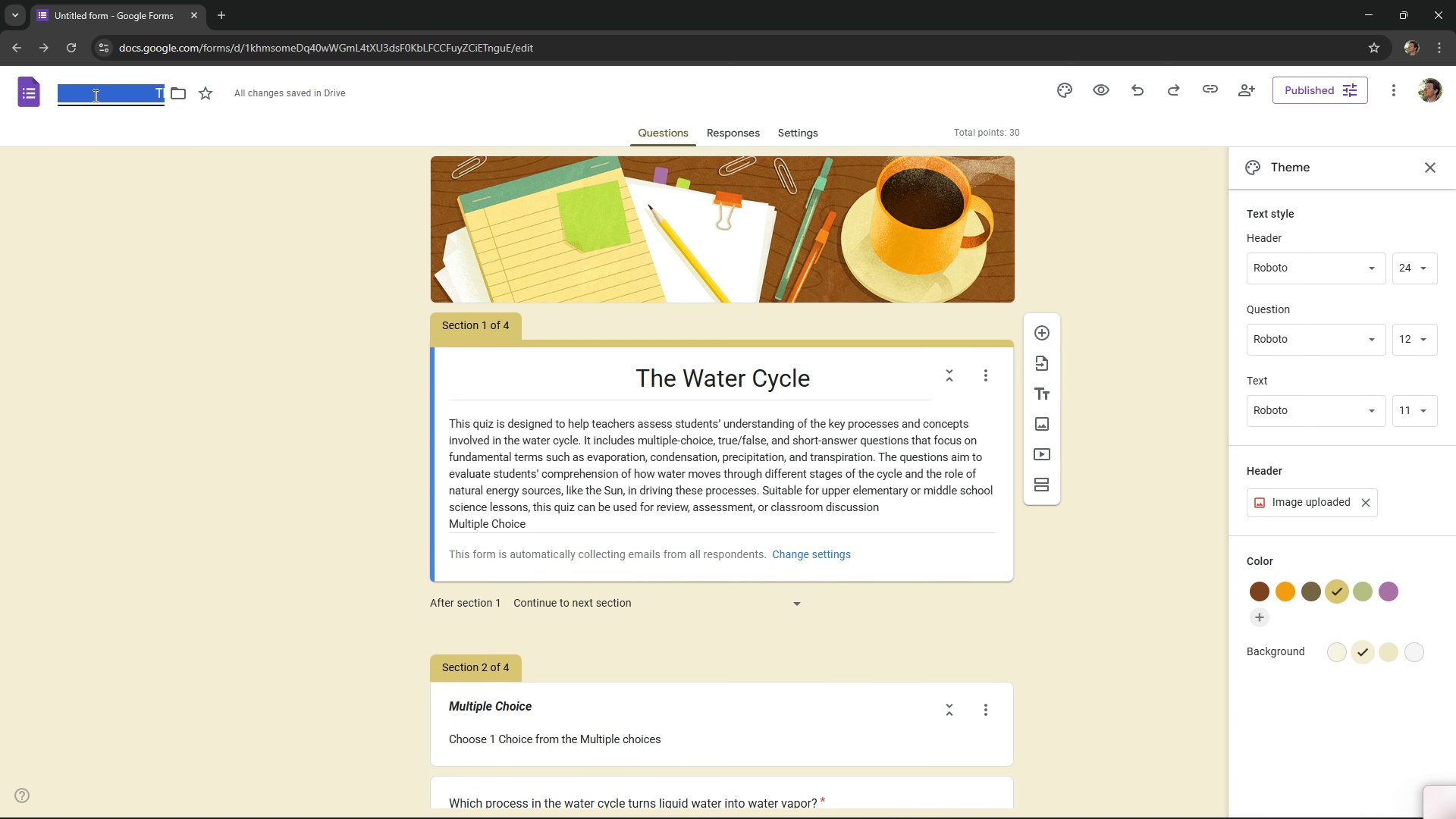 
key(Control+ControlLeft)
 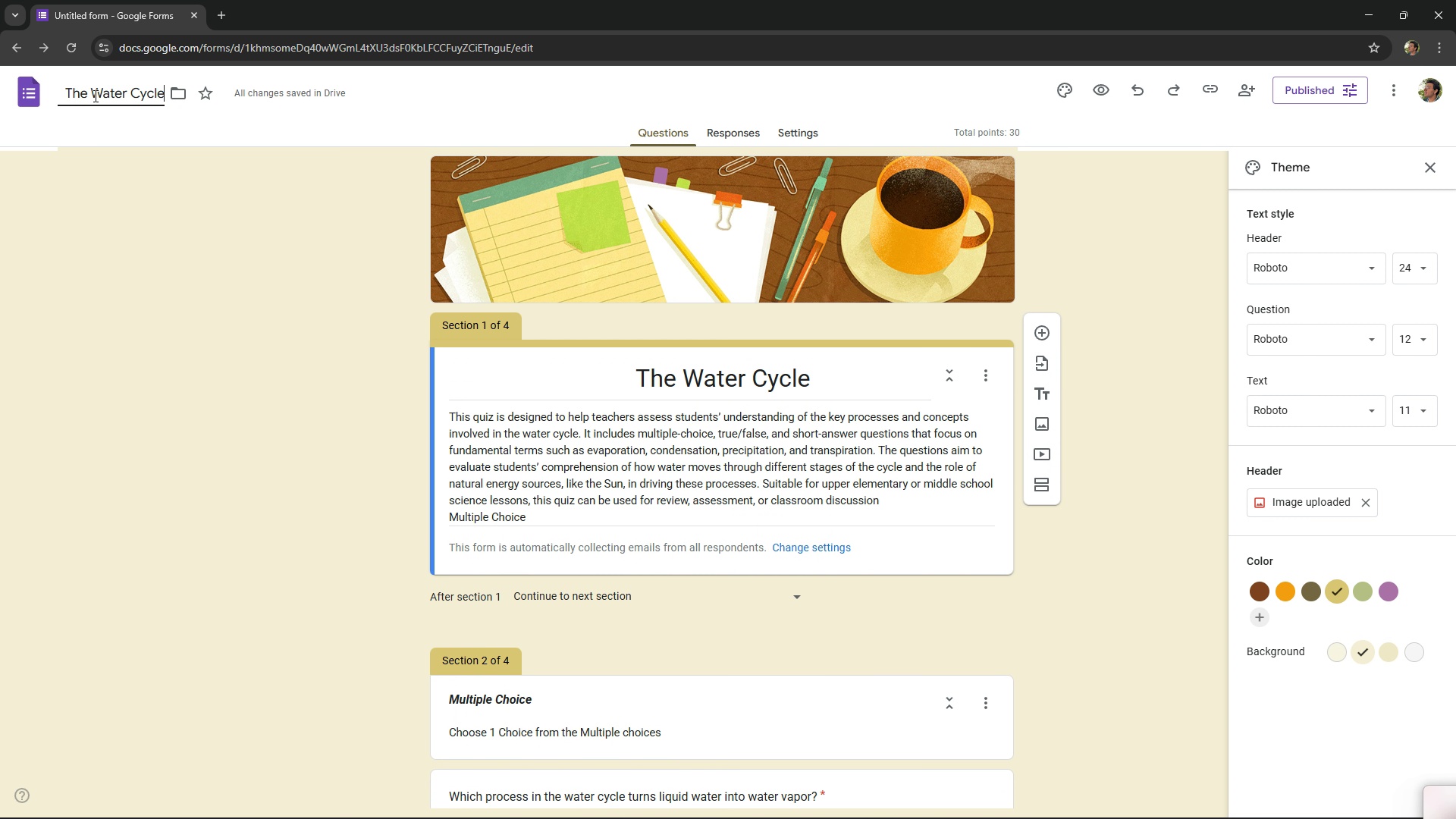 
key(Control+V)
 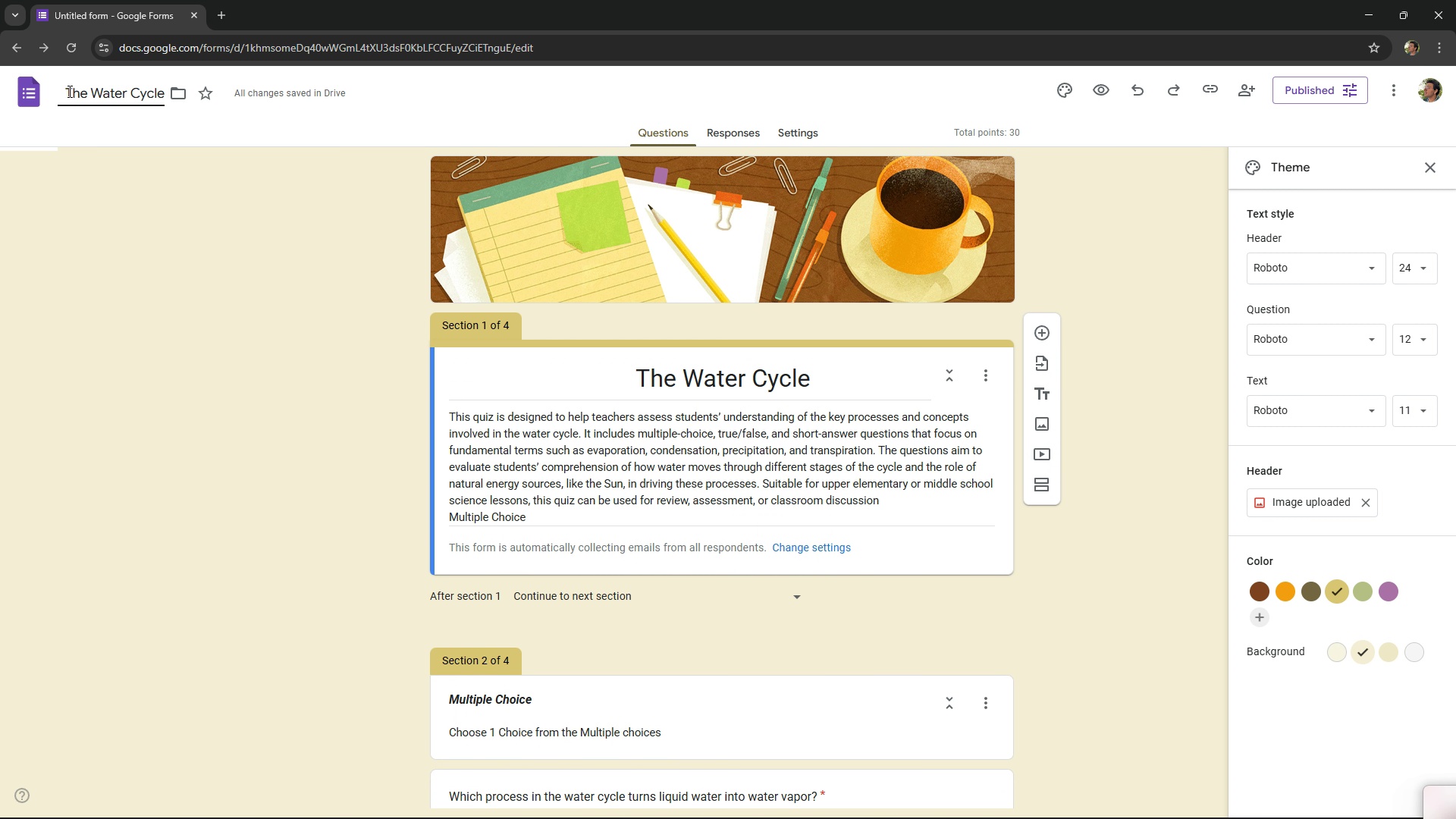 
left_click([66, 90])
 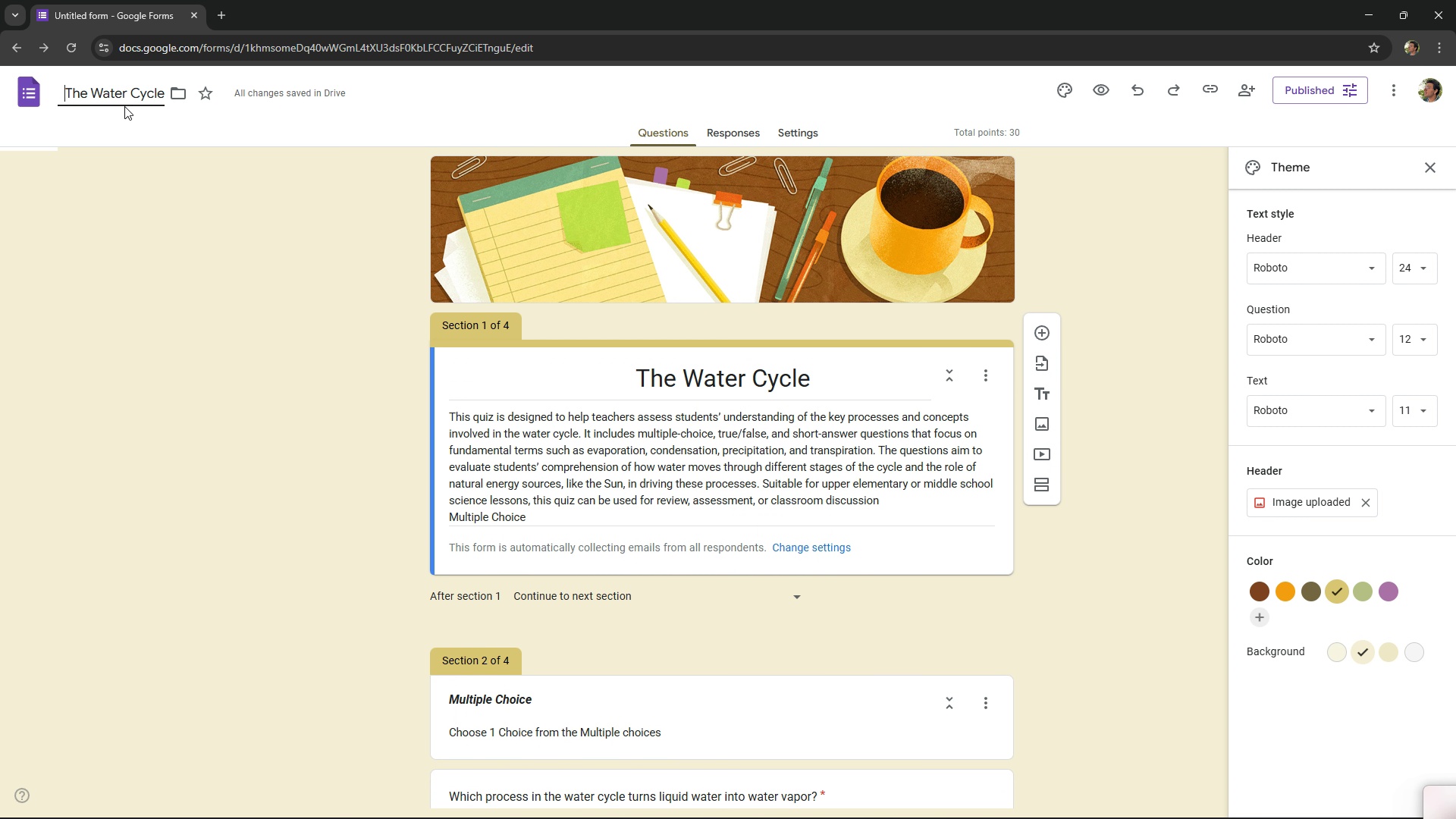 
hold_key(key=Backspace, duration=0.53)
 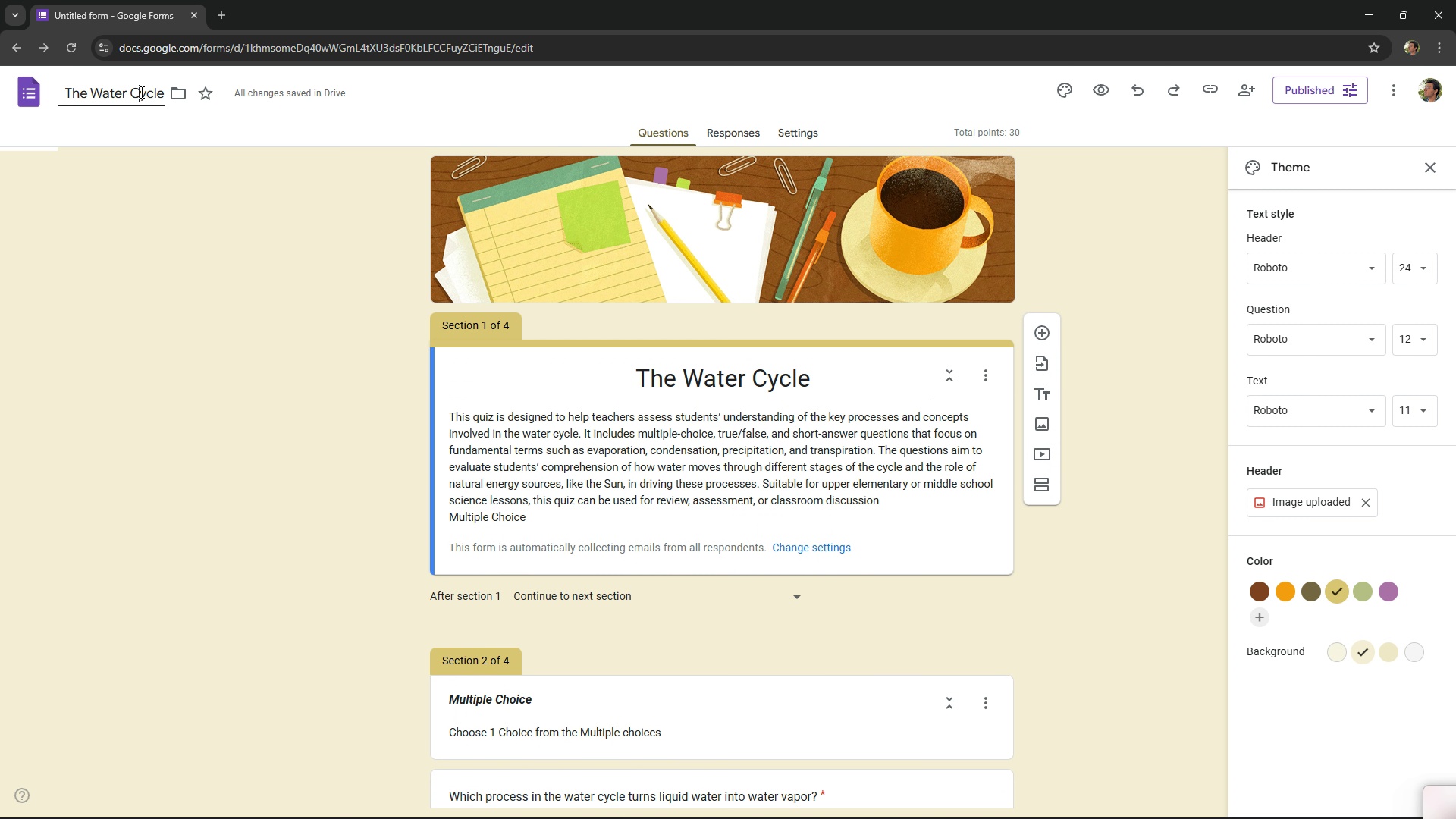 
left_click([140, 92])
 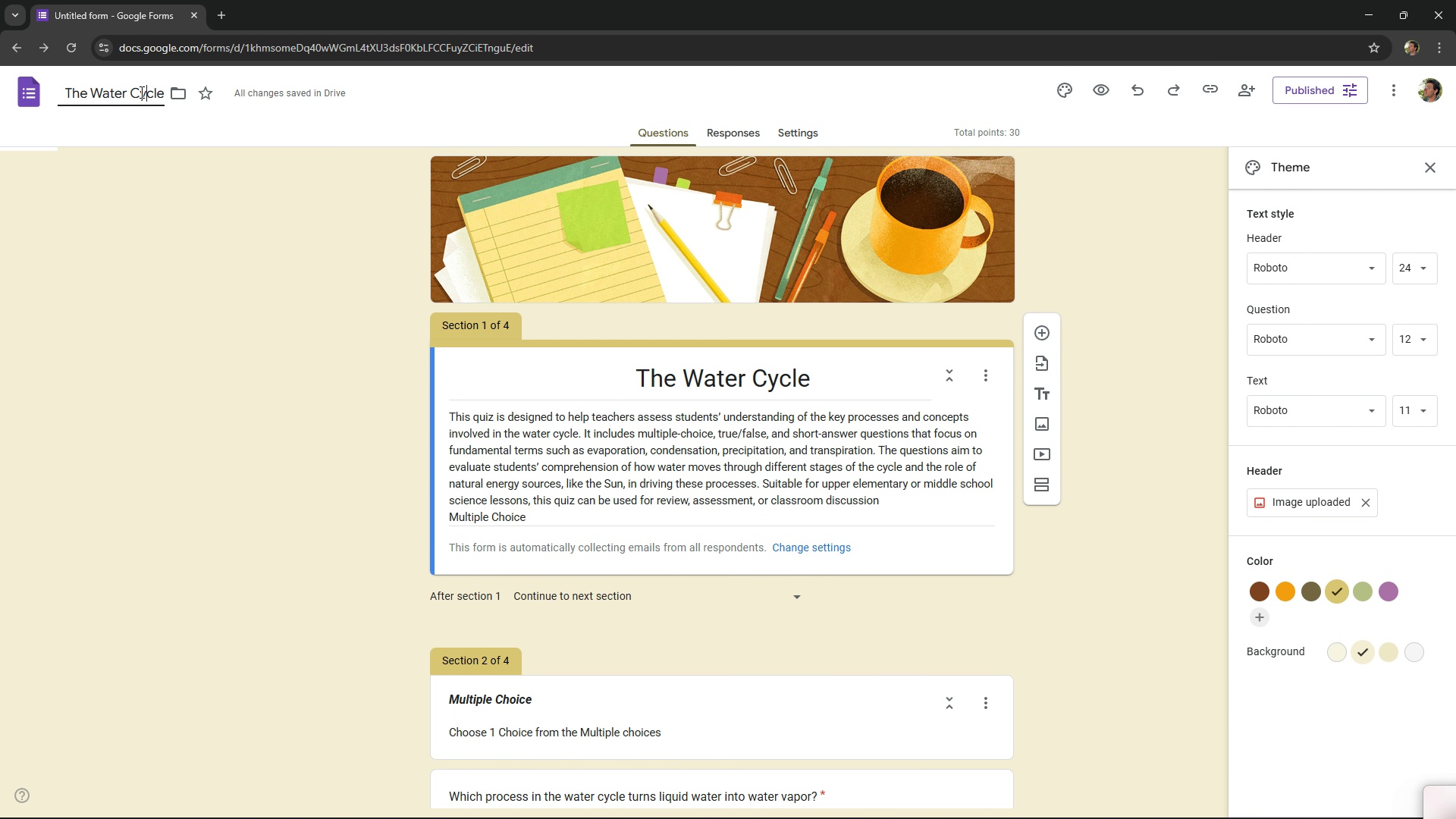 
hold_key(key=ArrowRight, duration=0.93)
 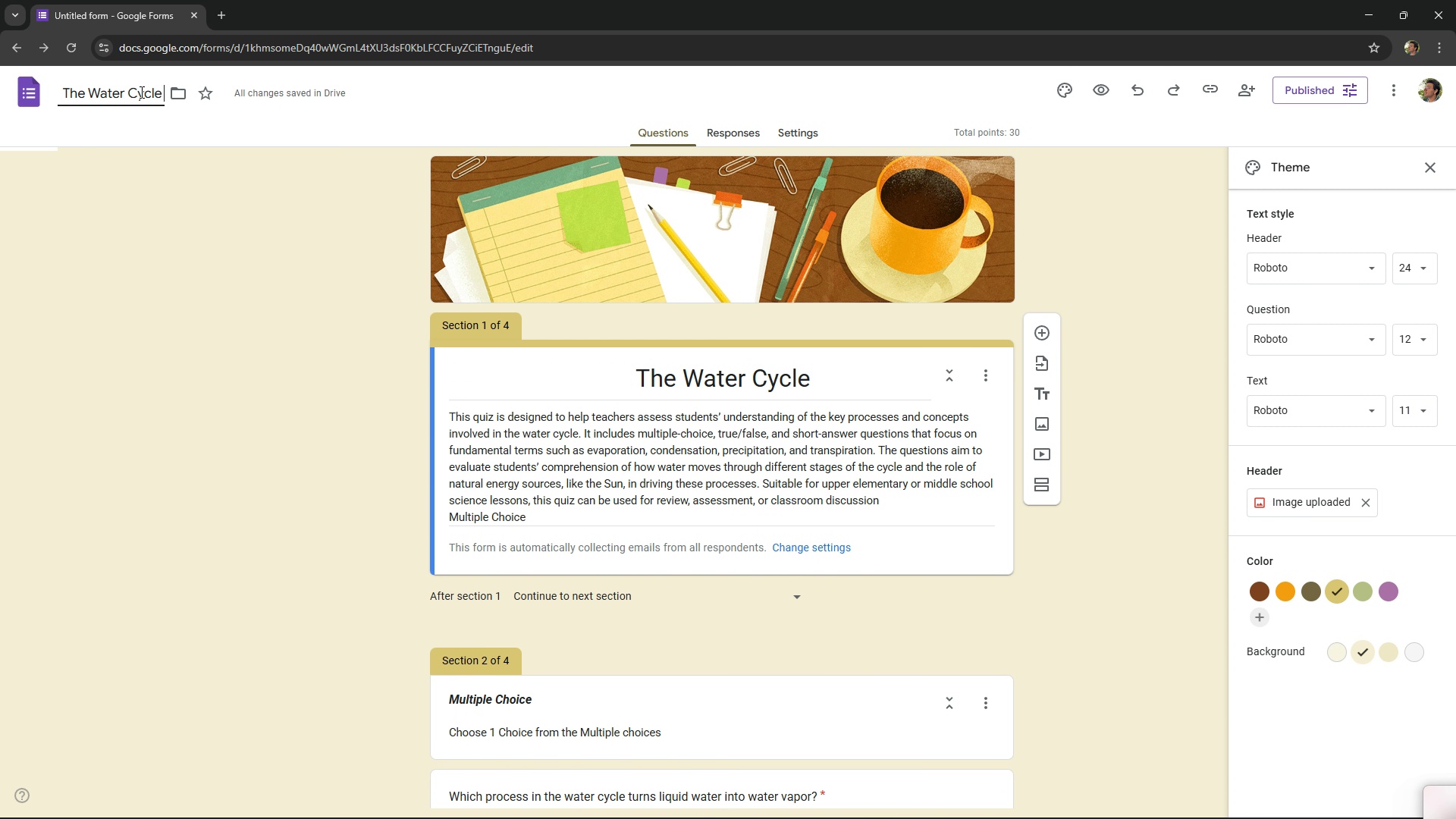 
type( ( )
key(Backspace)
type(quu)
key(Backspace)
type(iz))
 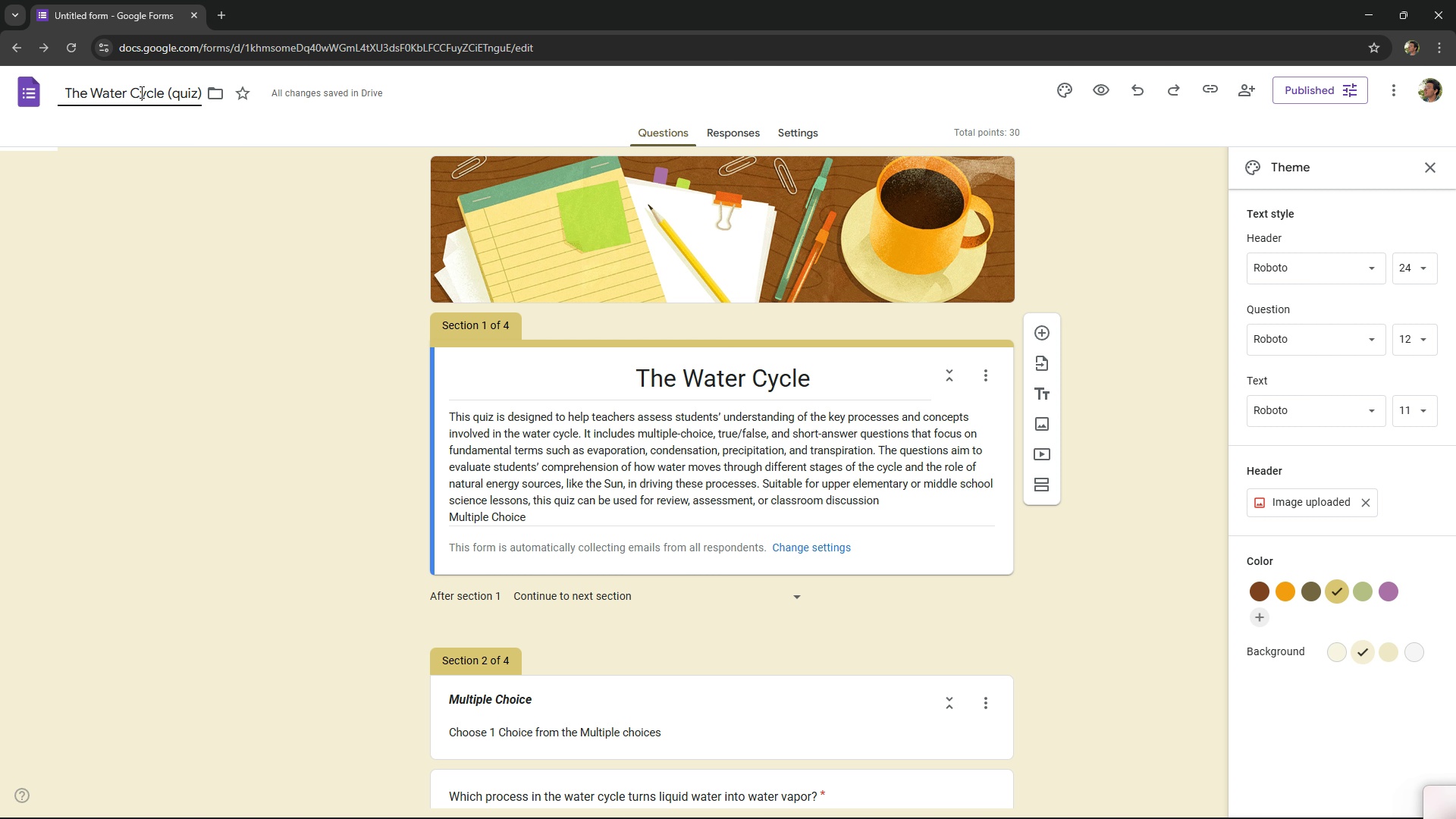 
left_click([300, 294])
 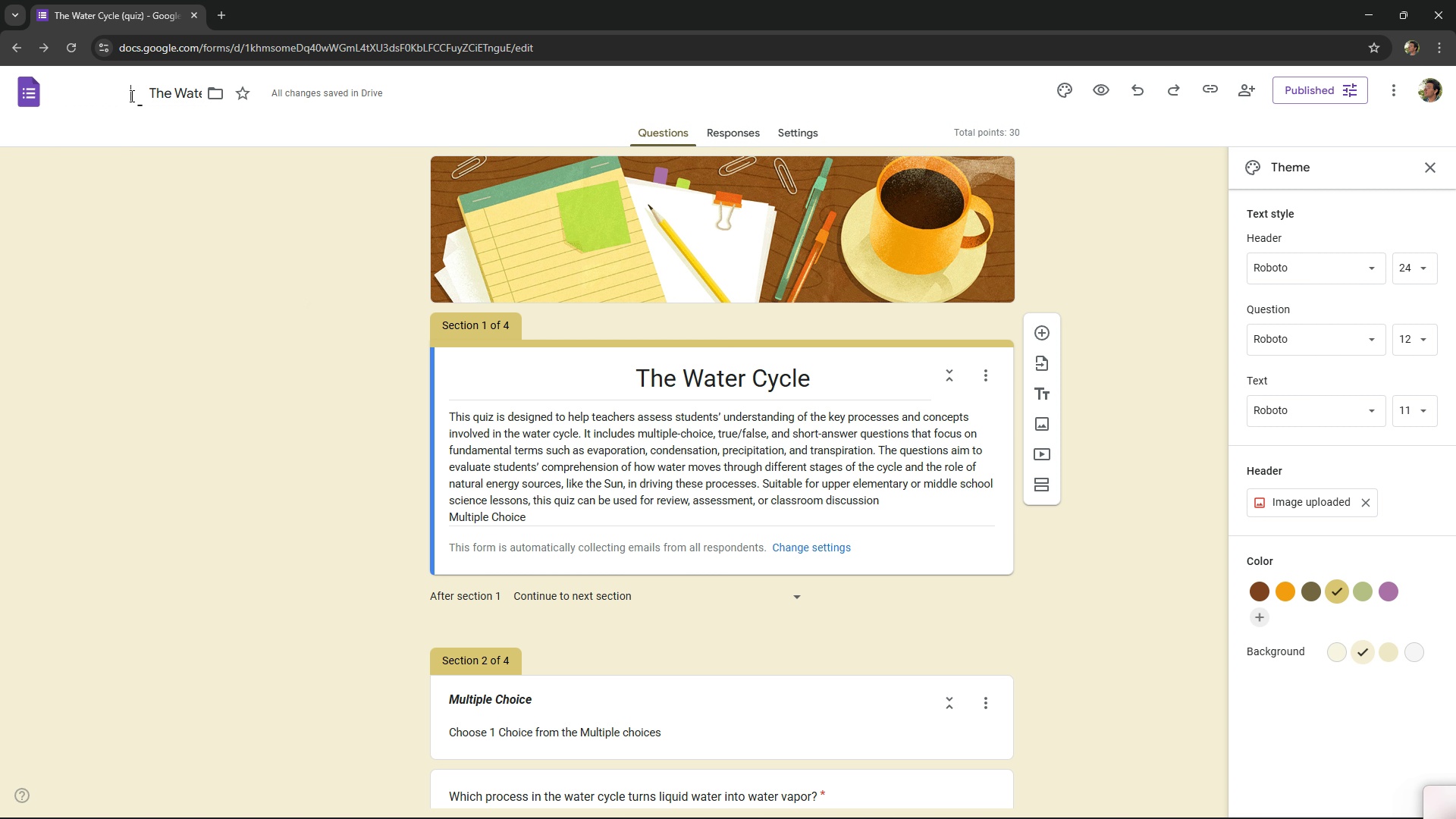 
left_click([130, 96])
 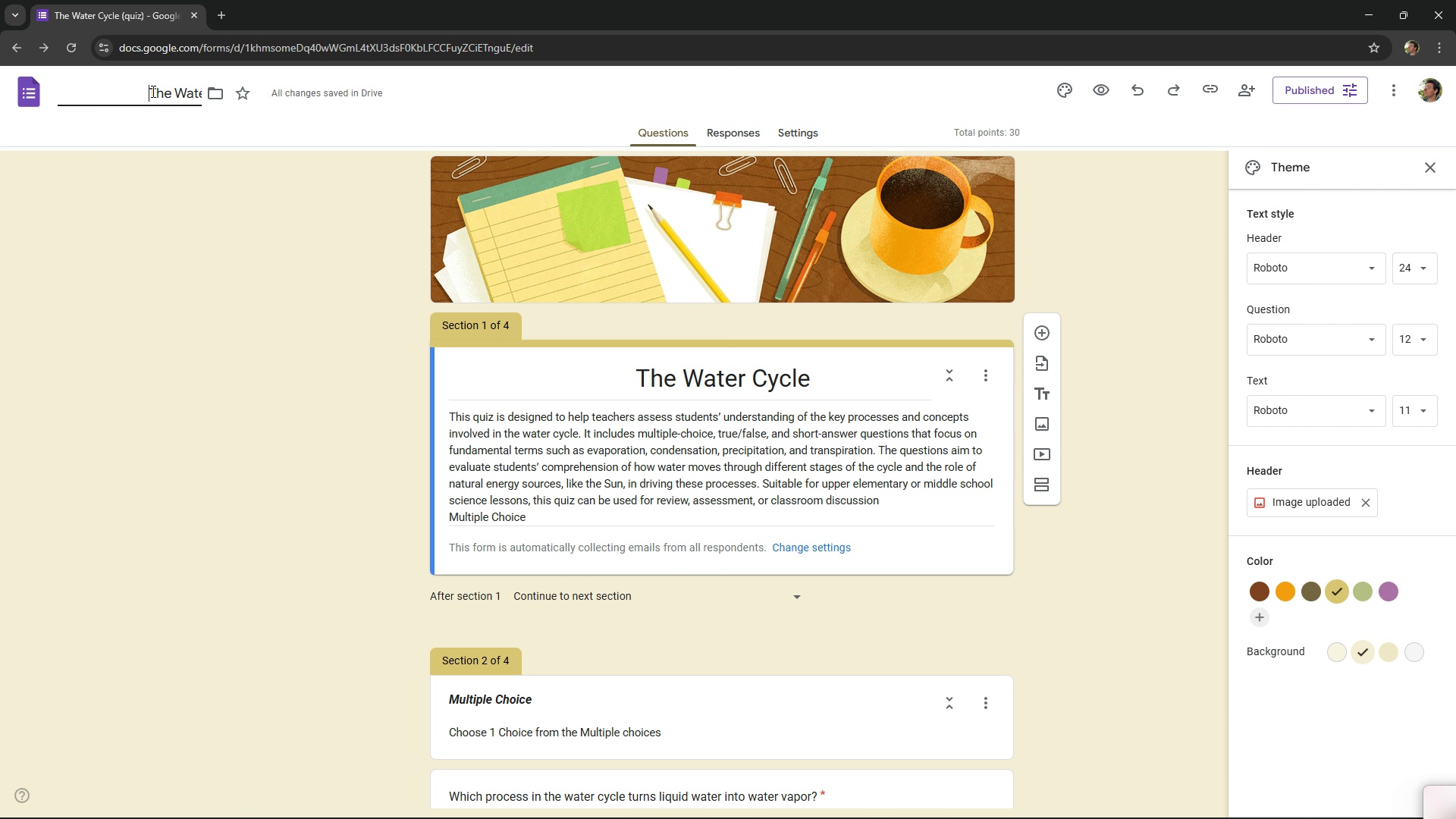 
left_click_drag(start_coordinate=[152, 91], to_coordinate=[0, 106])
 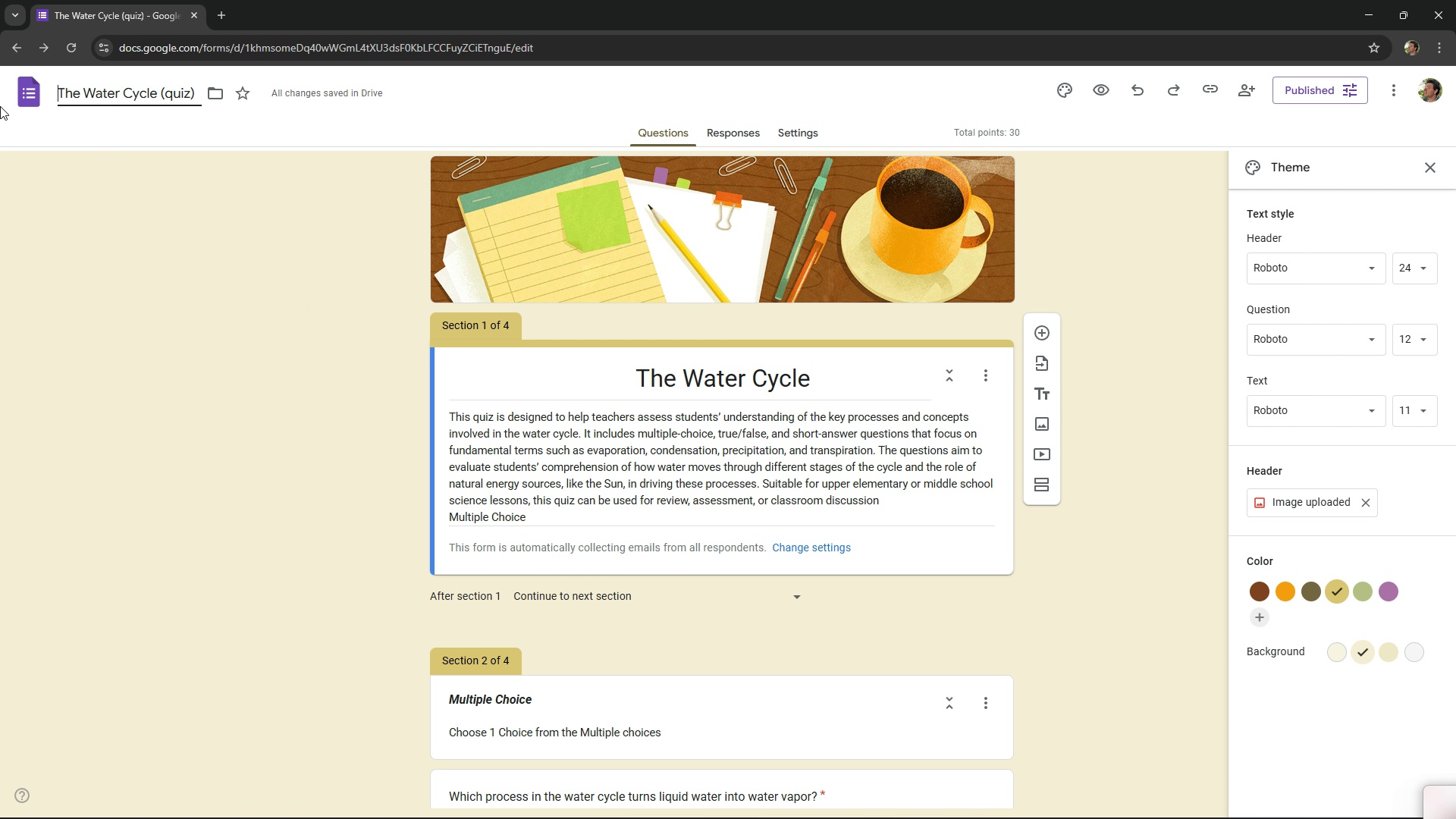 
key(Backspace)
 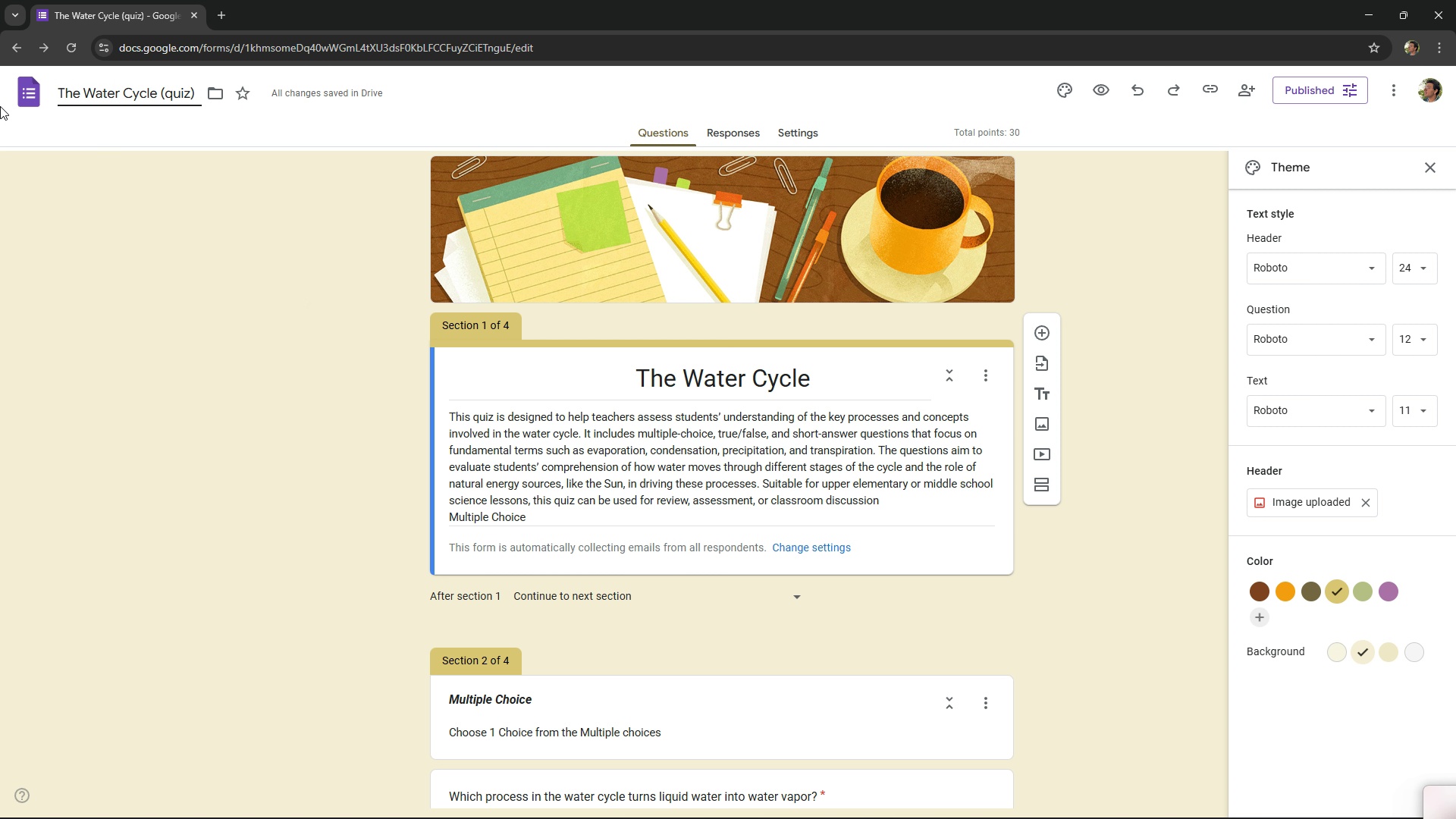 
key(Enter)
 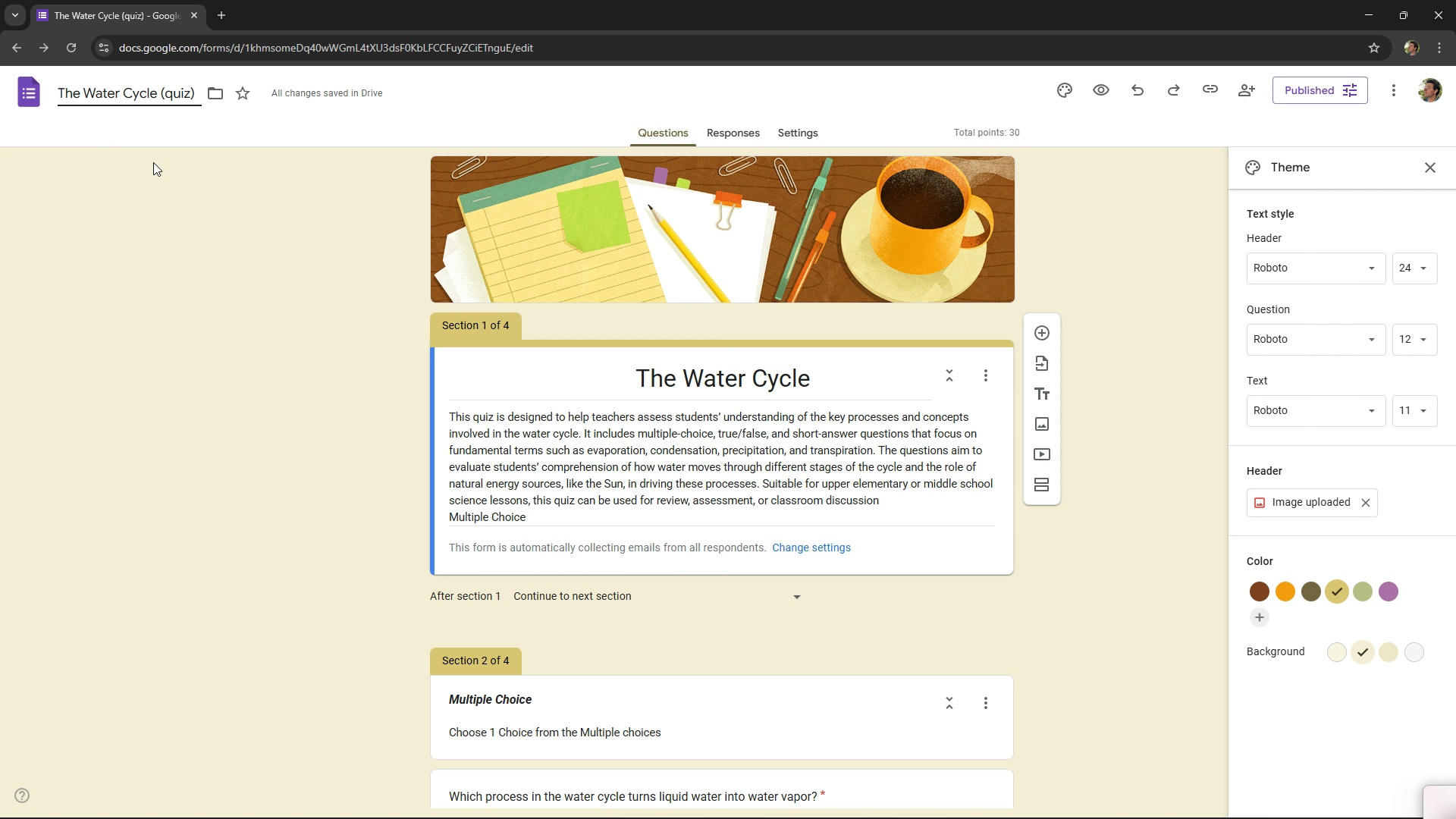 
left_click([153, 162])
 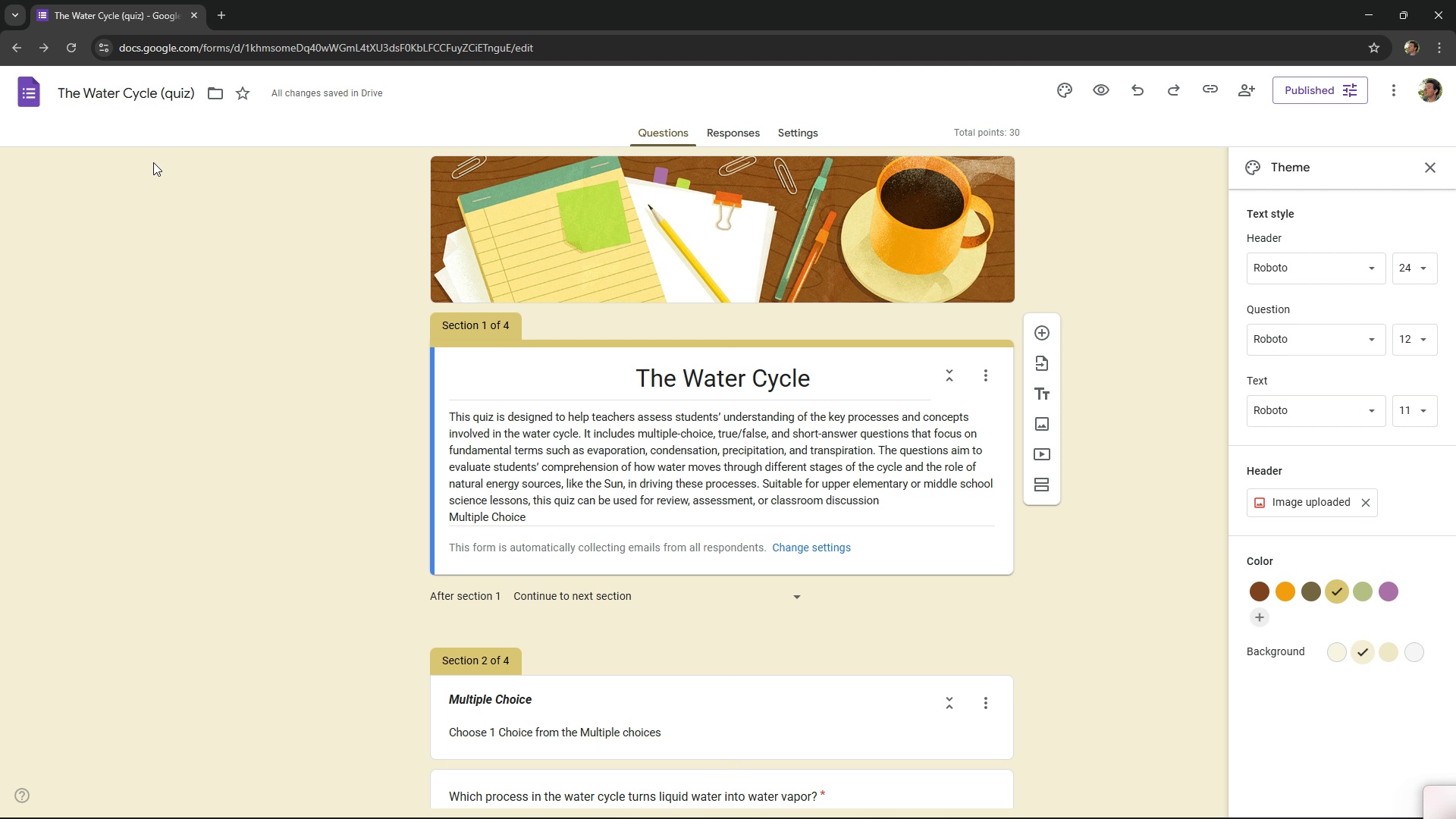 
wait(5.84)
 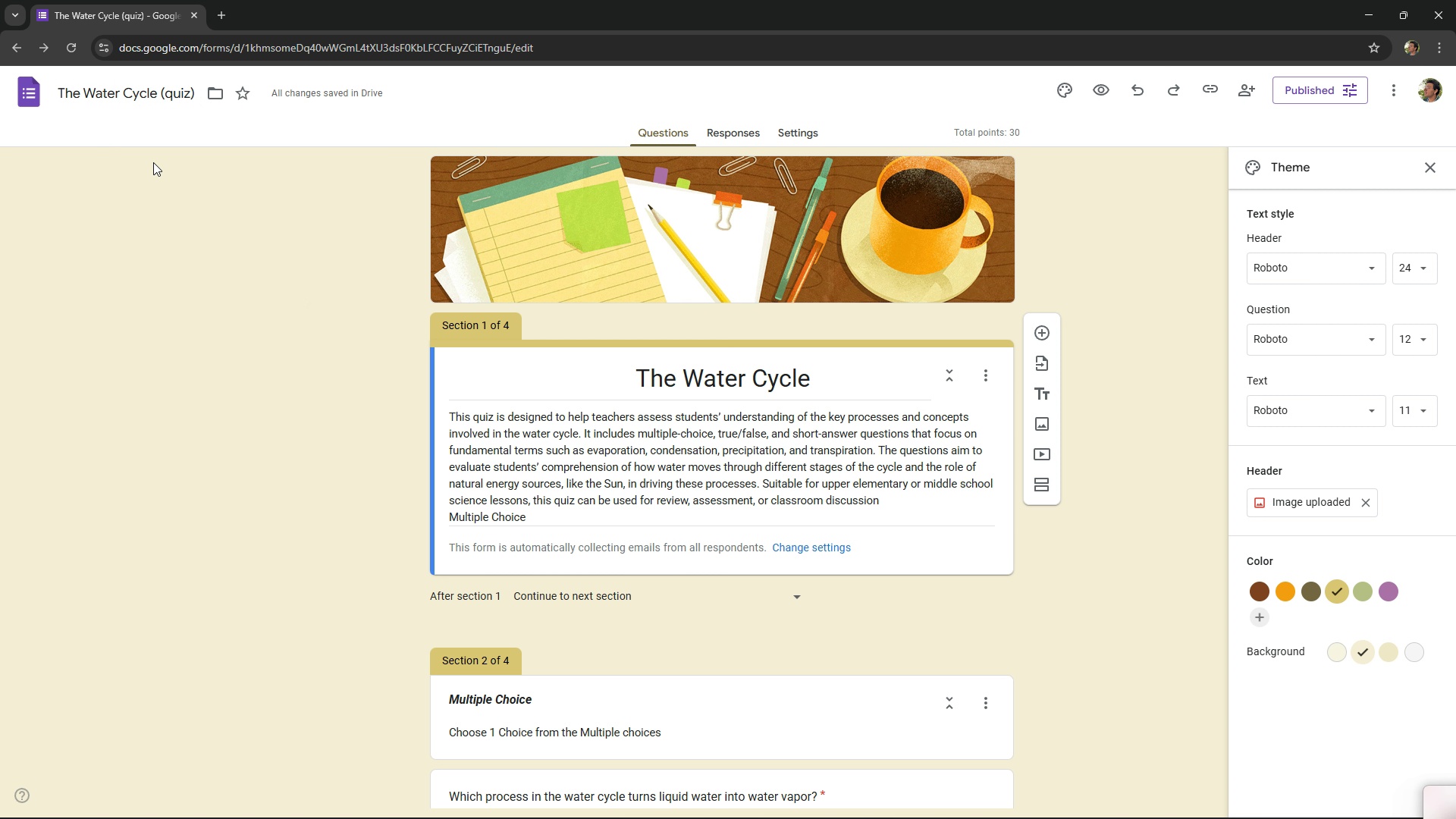 
key(Alt+AltLeft)
 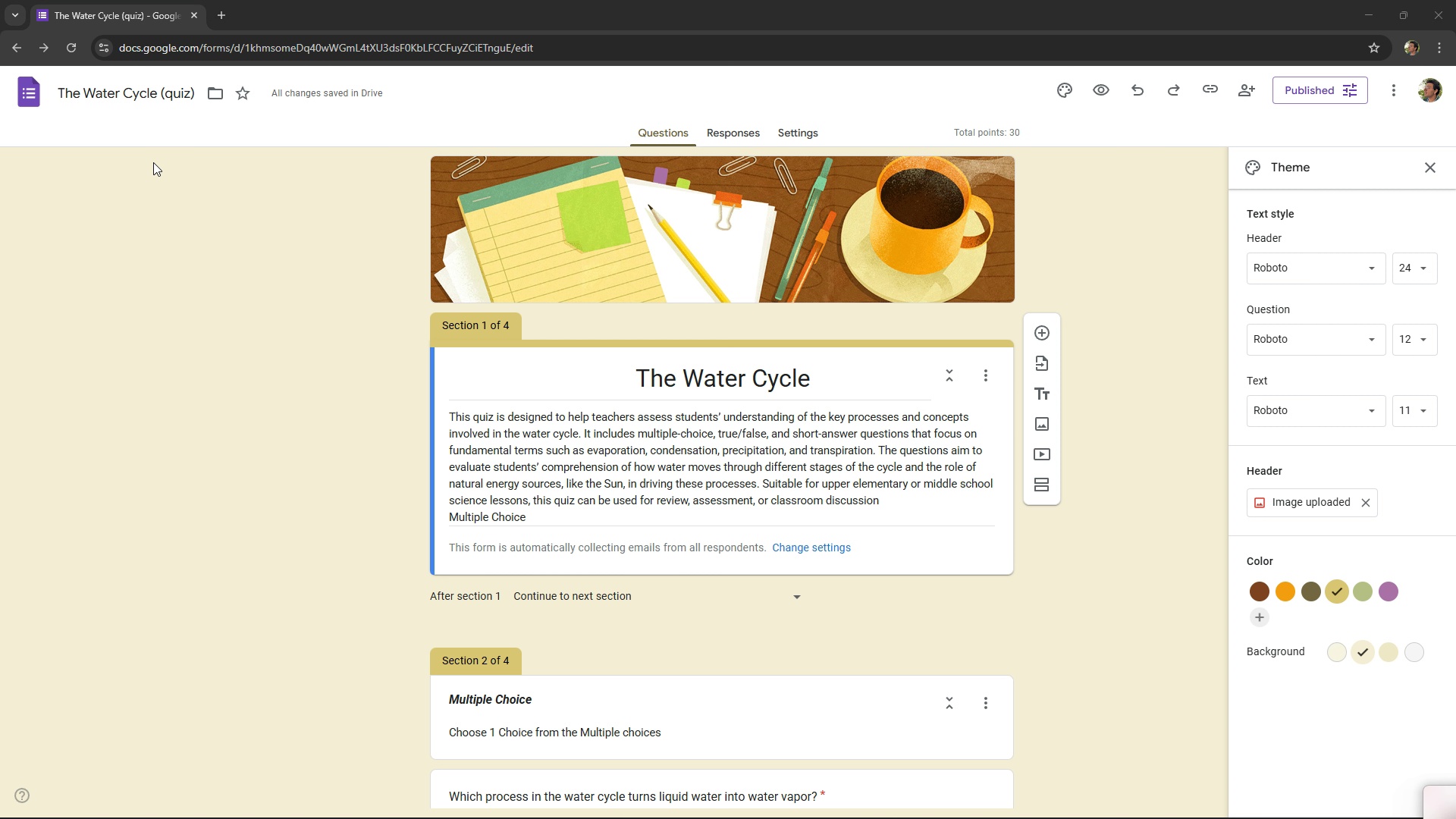 
key(Alt+Tab)